 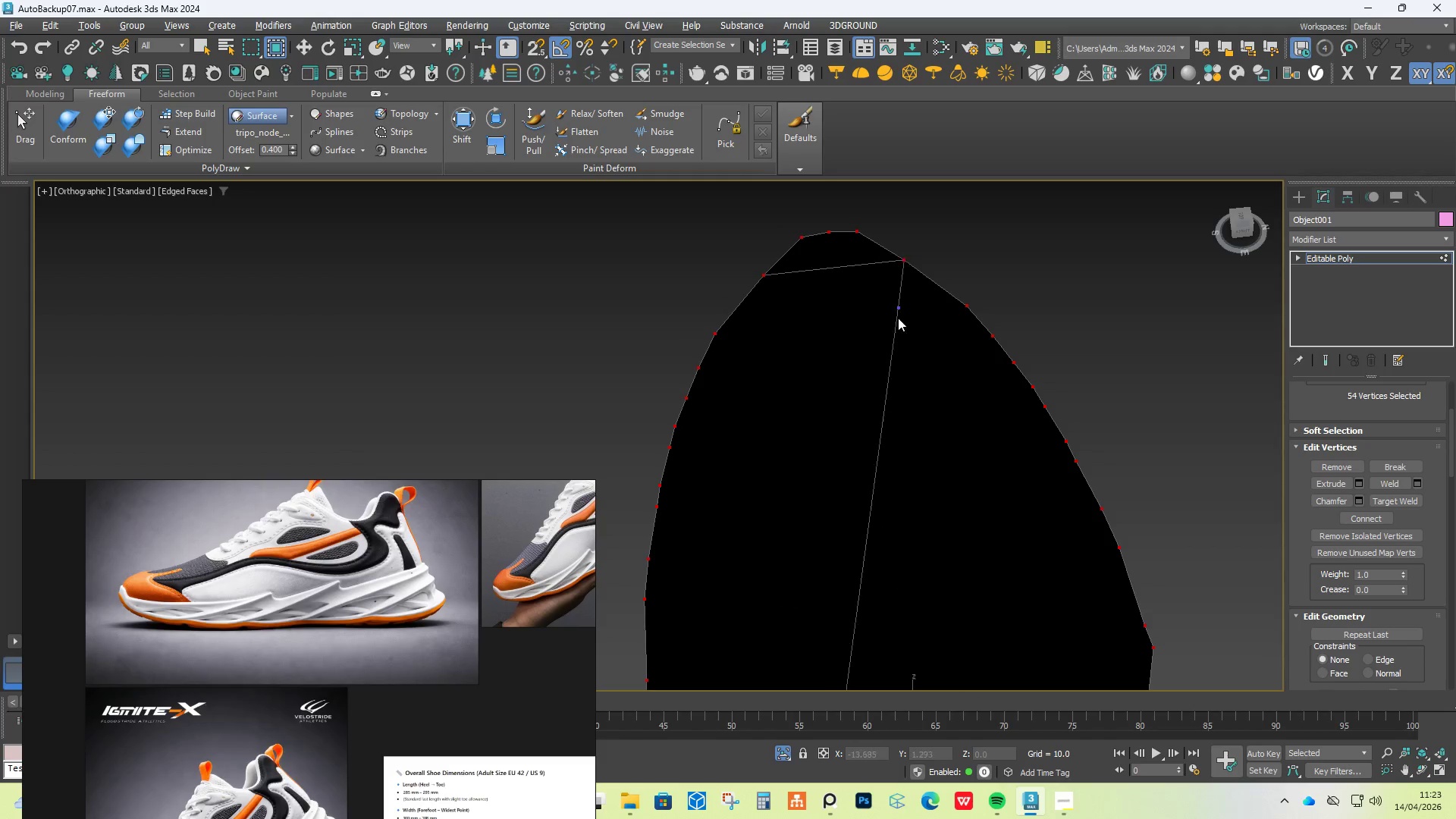 
hold_key(key=AltLeft, duration=0.59)
 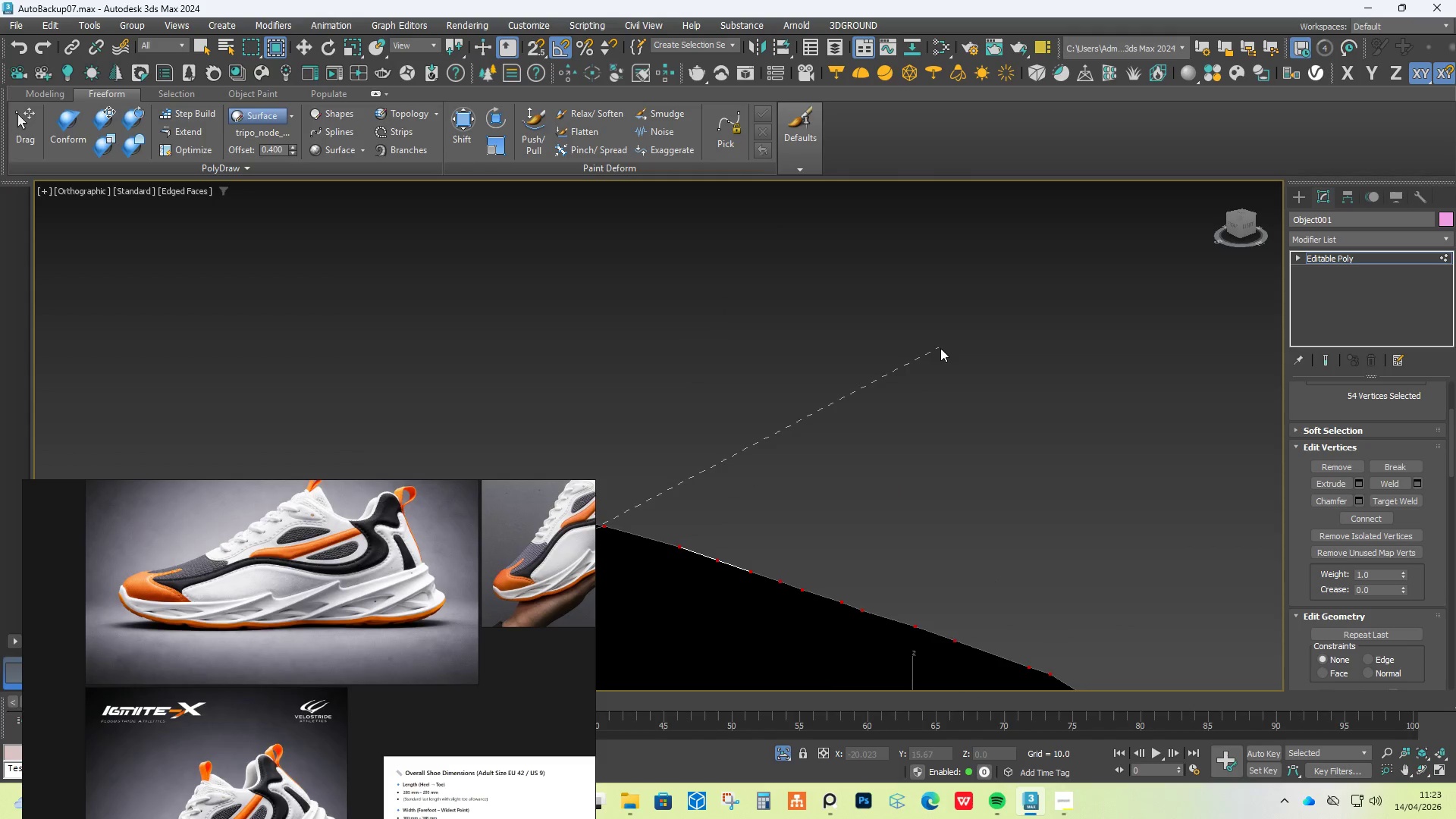 
right_click([940, 348])
 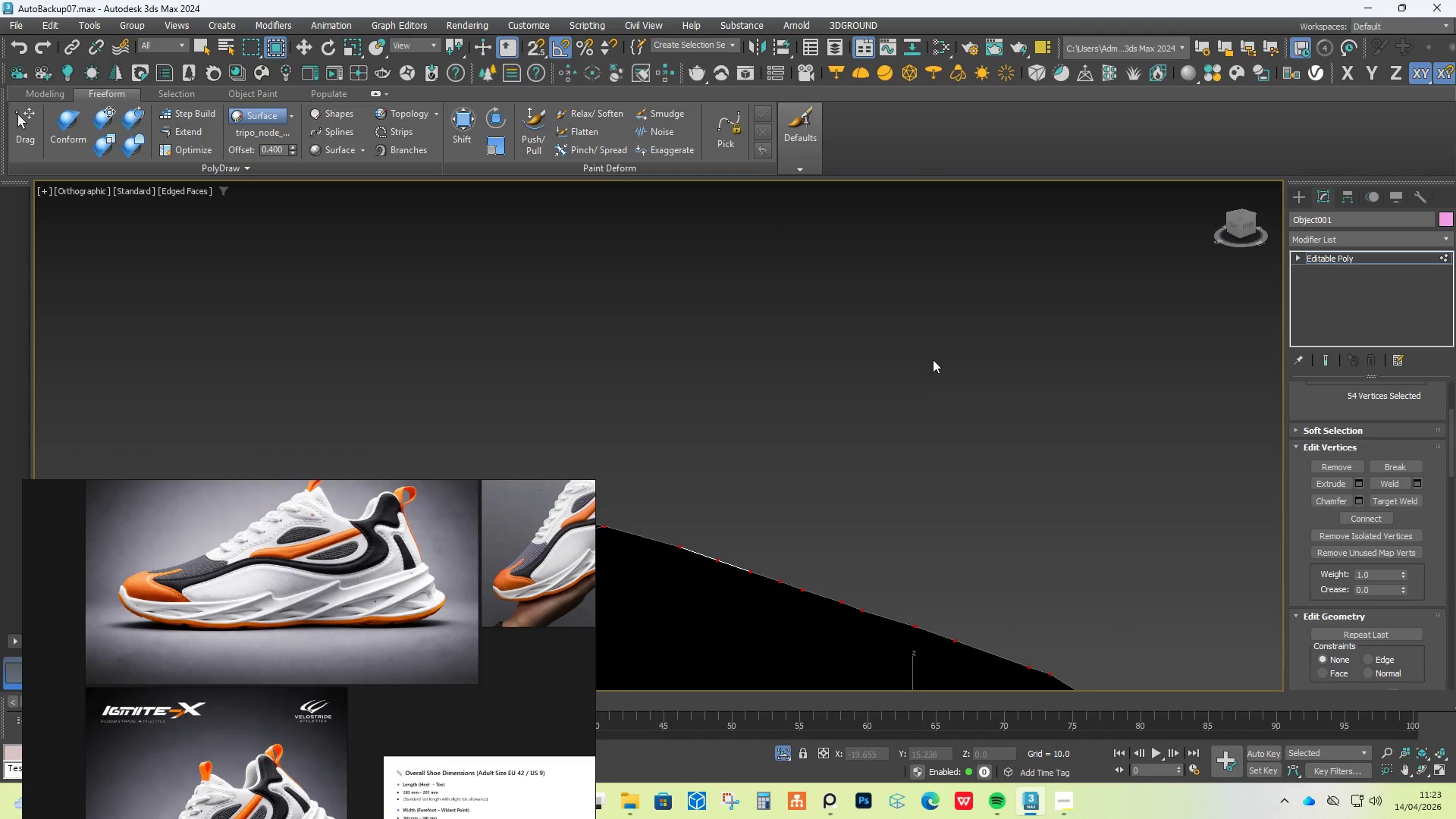 
hold_key(key=AltLeft, duration=1.5)
 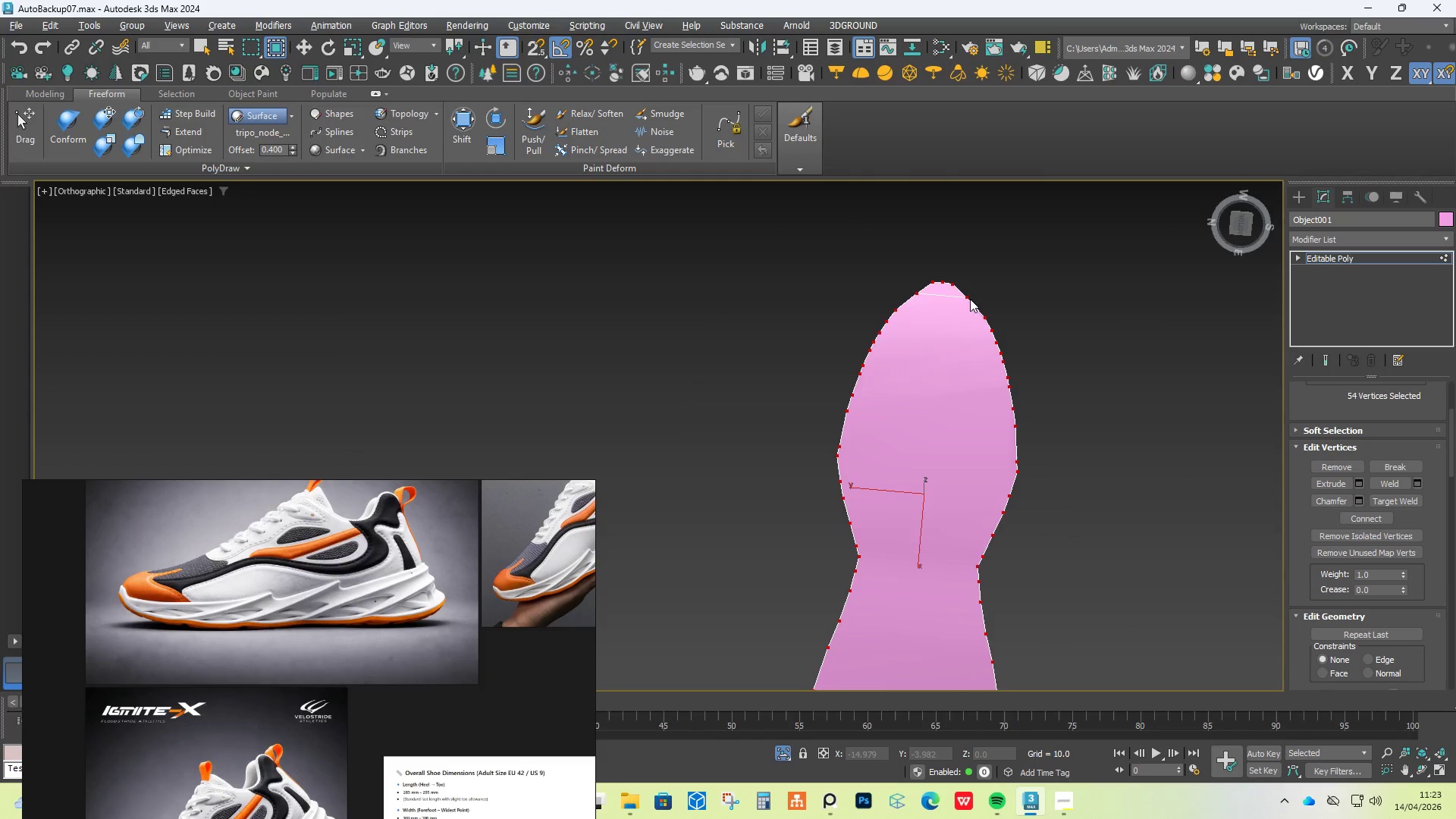 
scroll: coordinate [930, 366], scroll_direction: down, amount: 4.0
 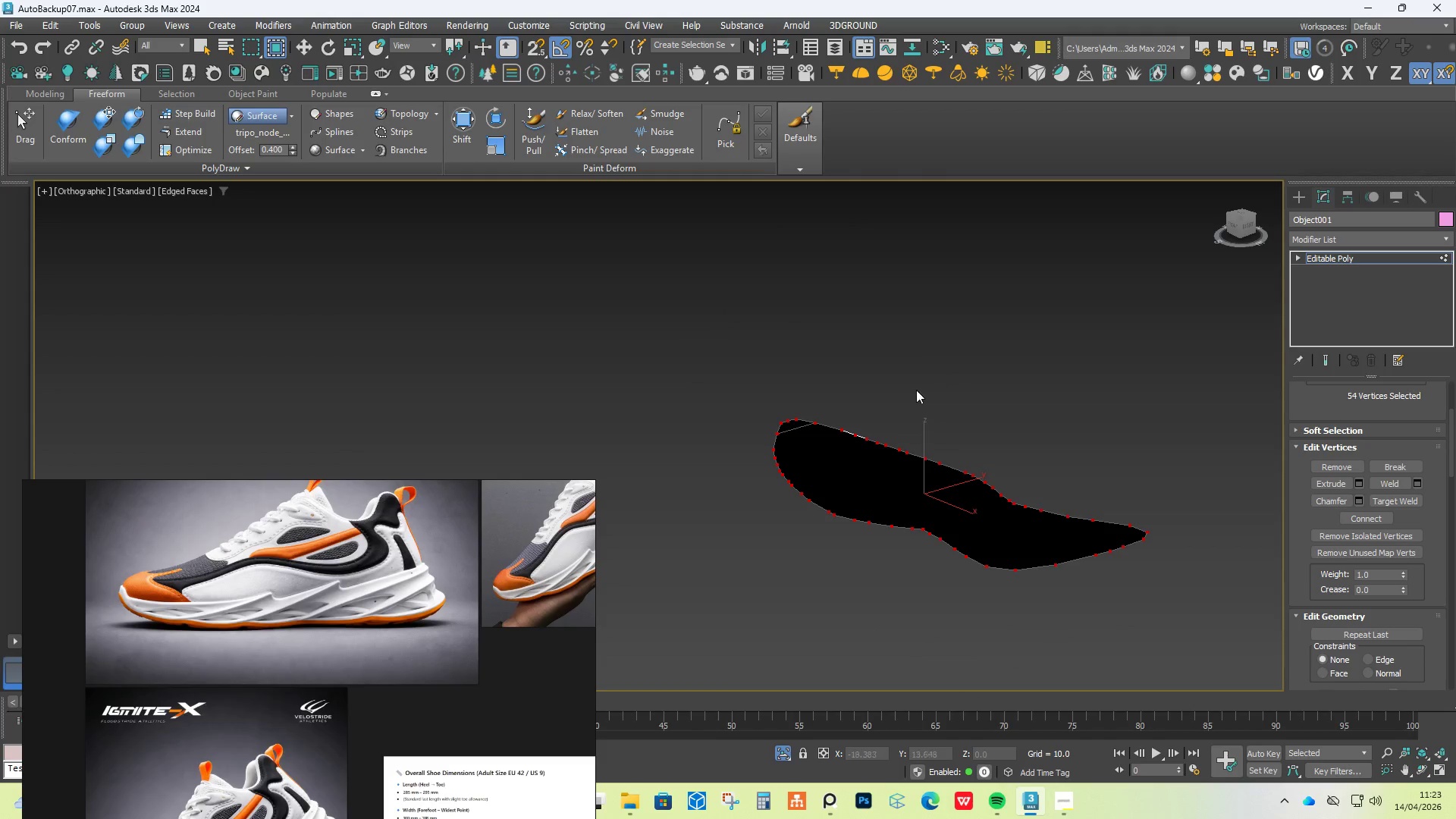 
hold_key(key=AltLeft, duration=0.47)
 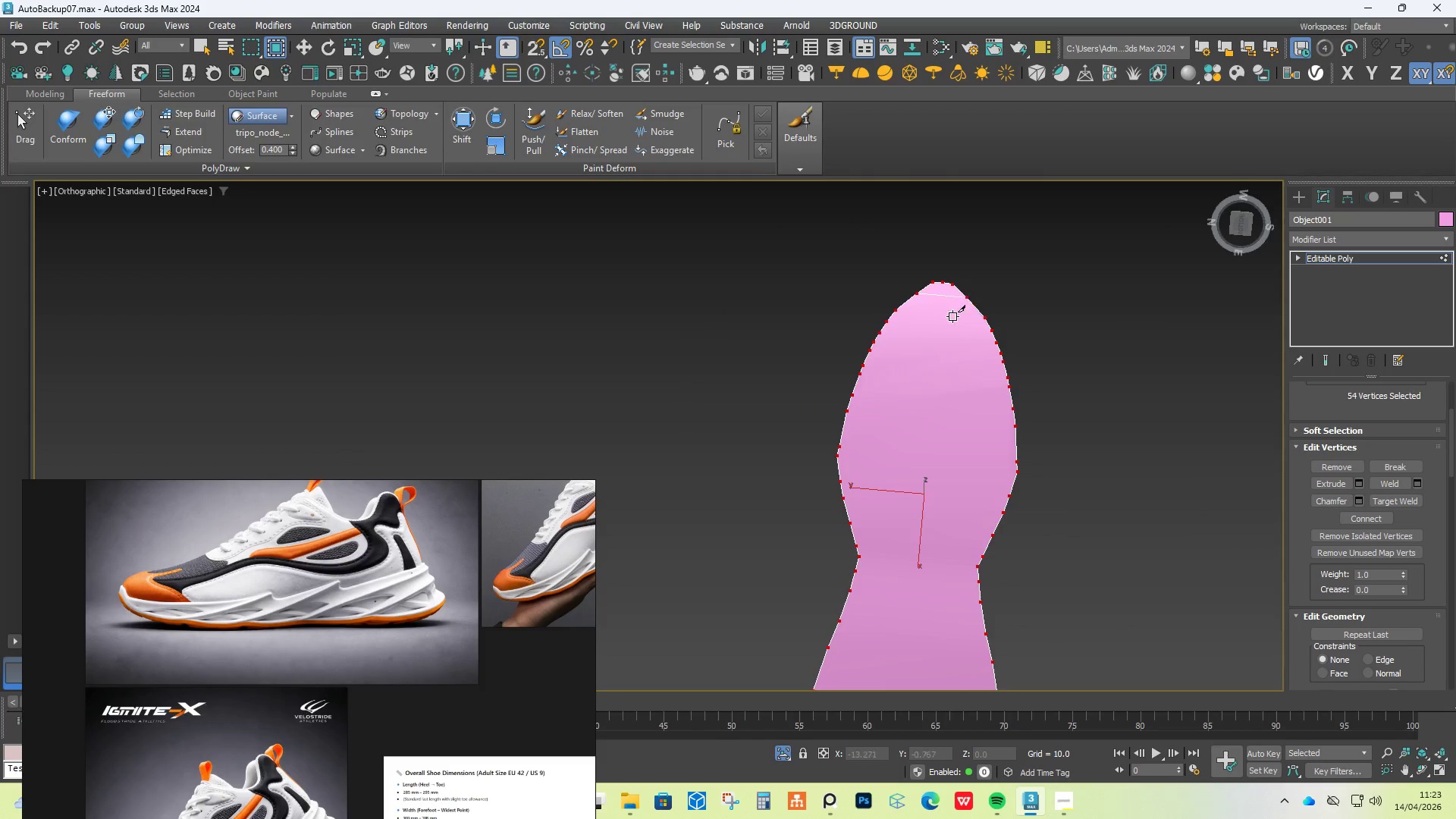 
scroll: coordinate [952, 320], scroll_direction: up, amount: 3.0
 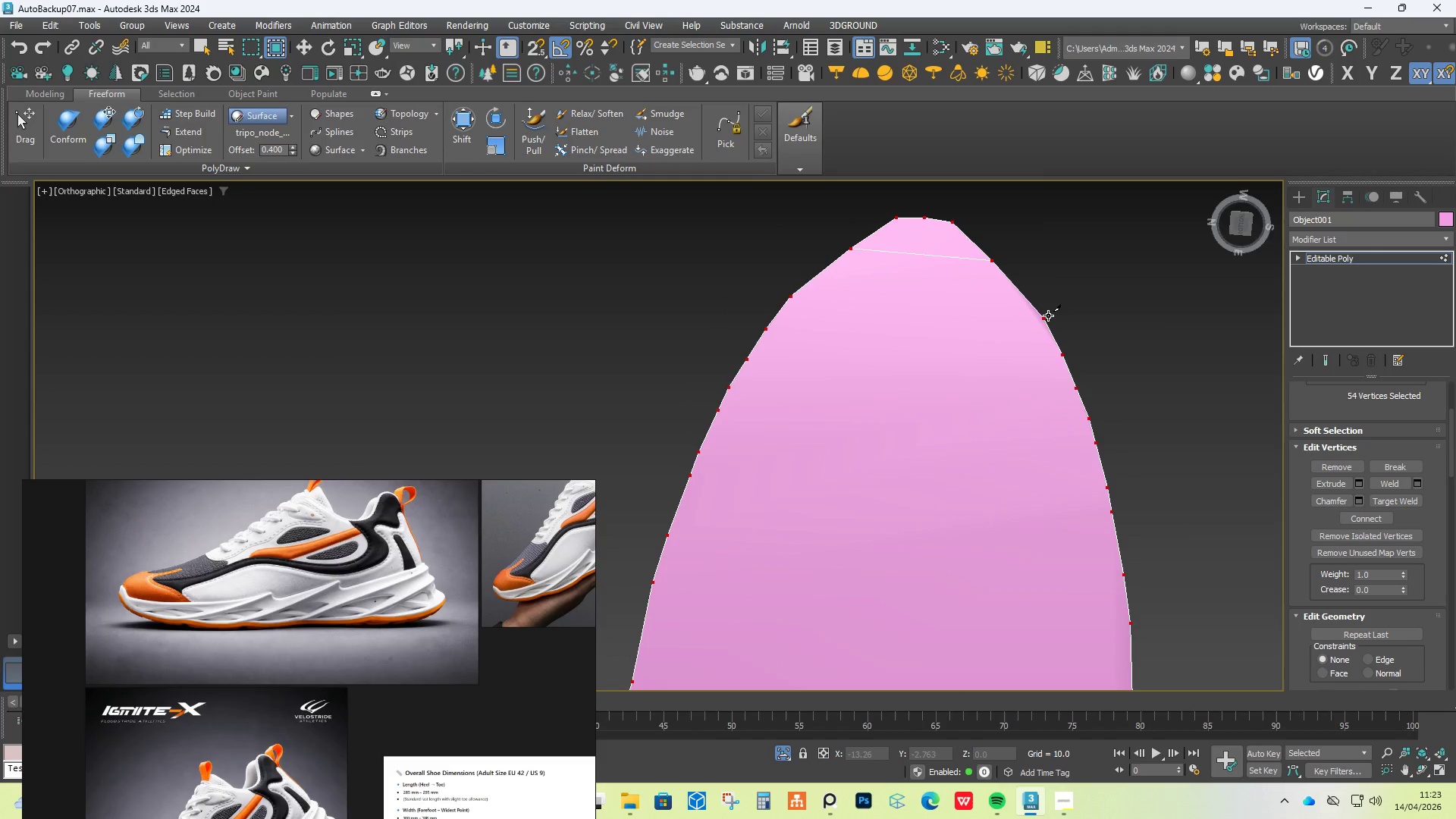 
left_click([1047, 315])
 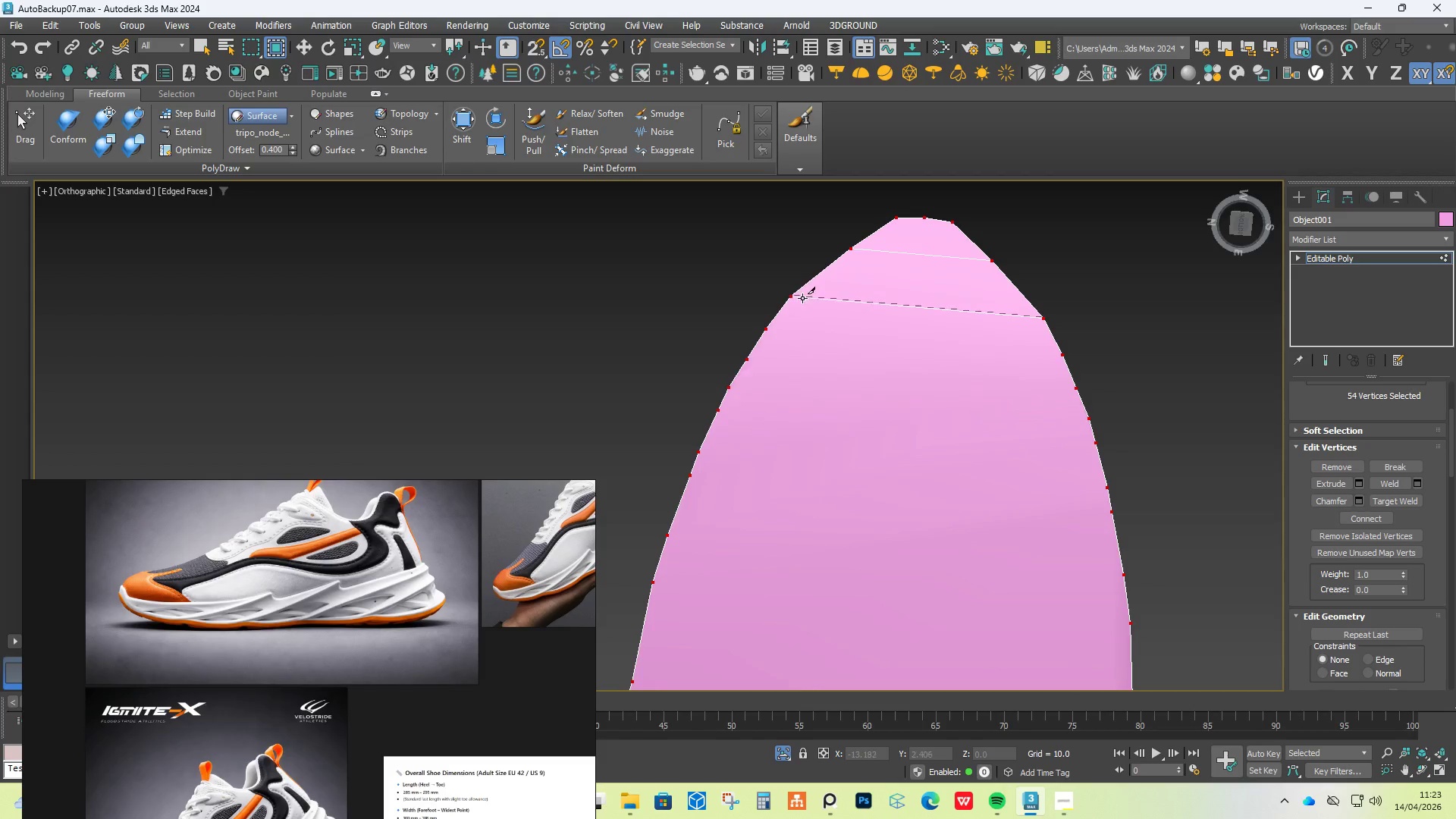 
left_click([788, 293])
 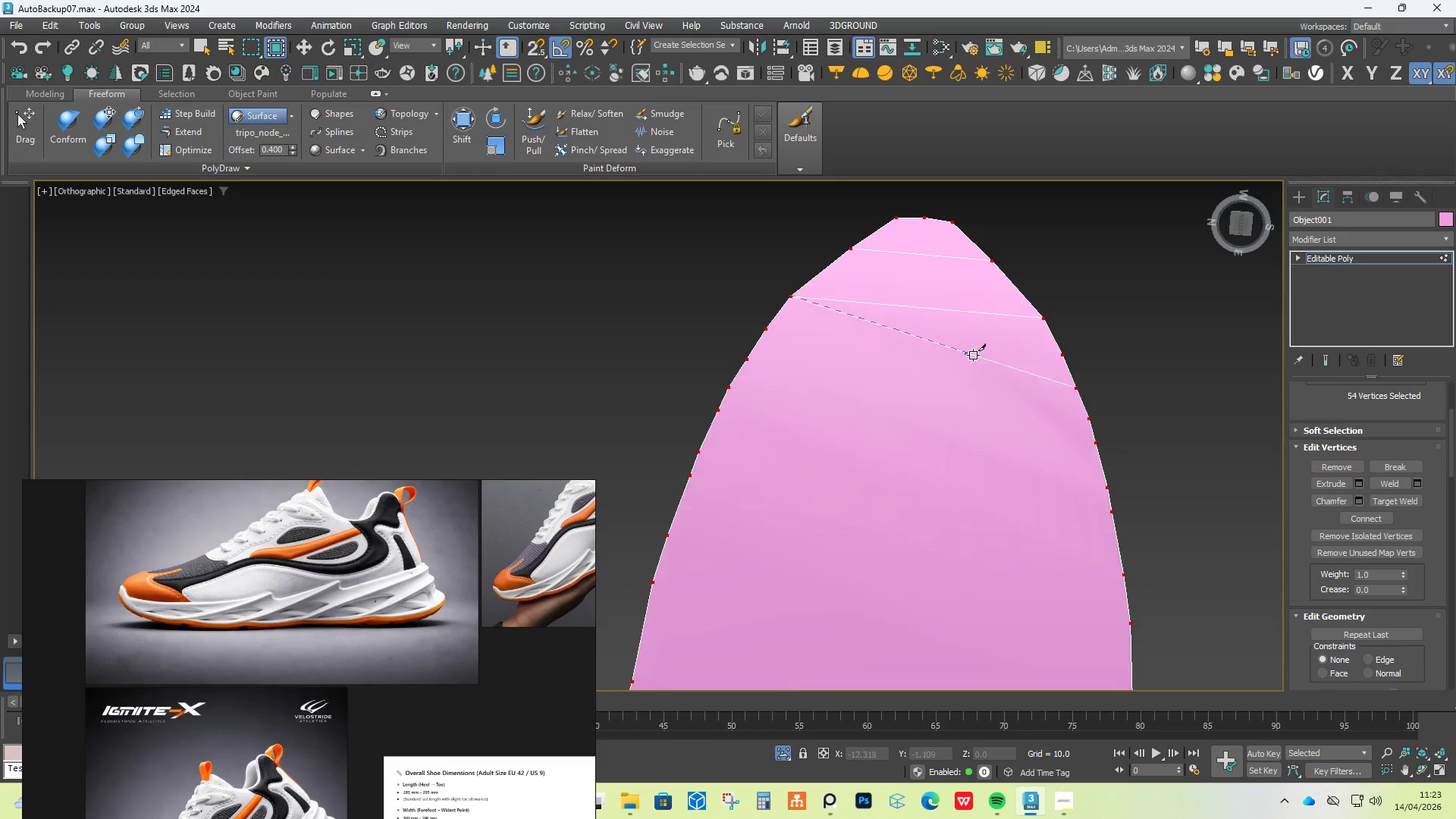 
right_click([981, 364])
 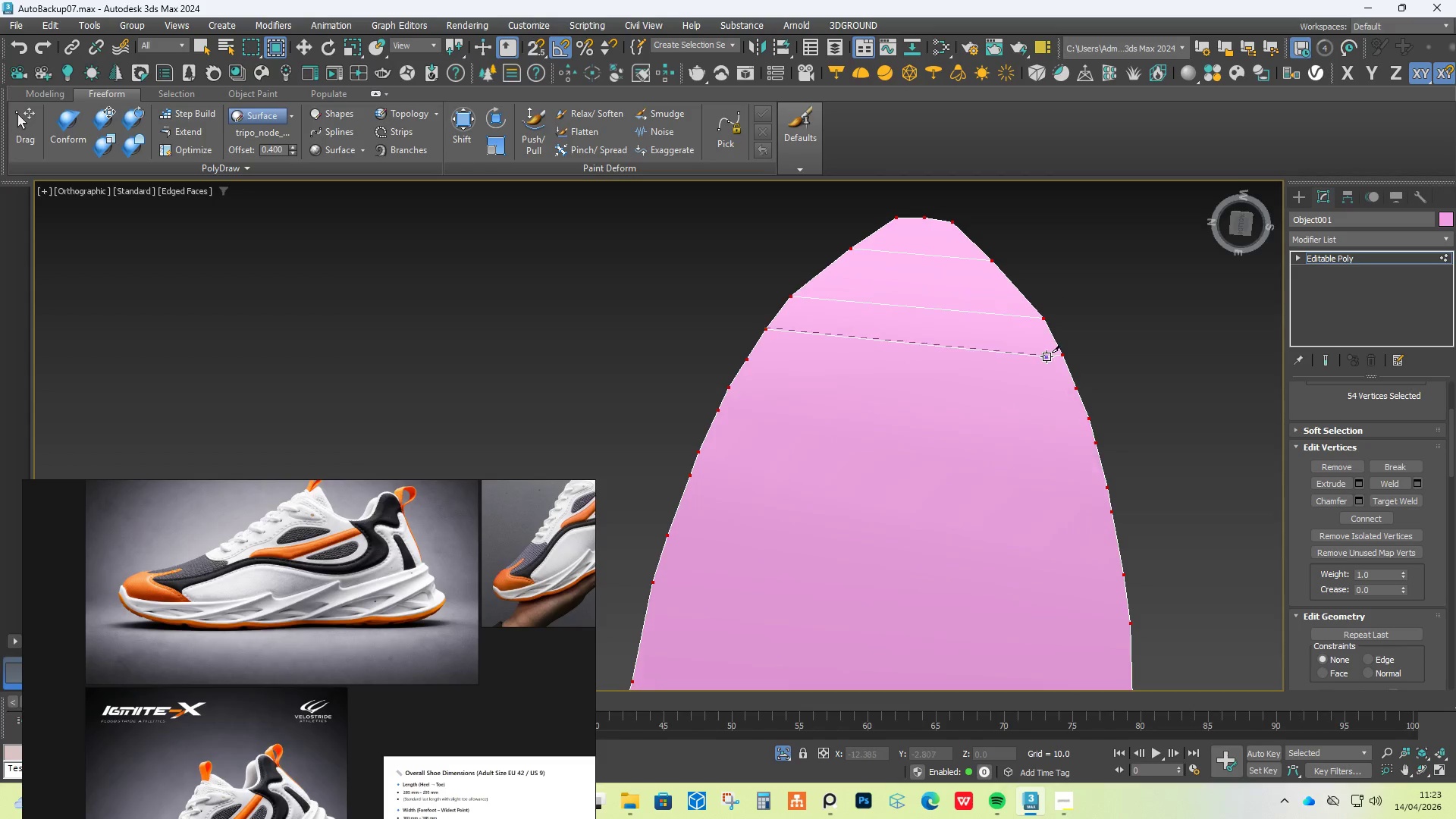 
left_click([1075, 354])
 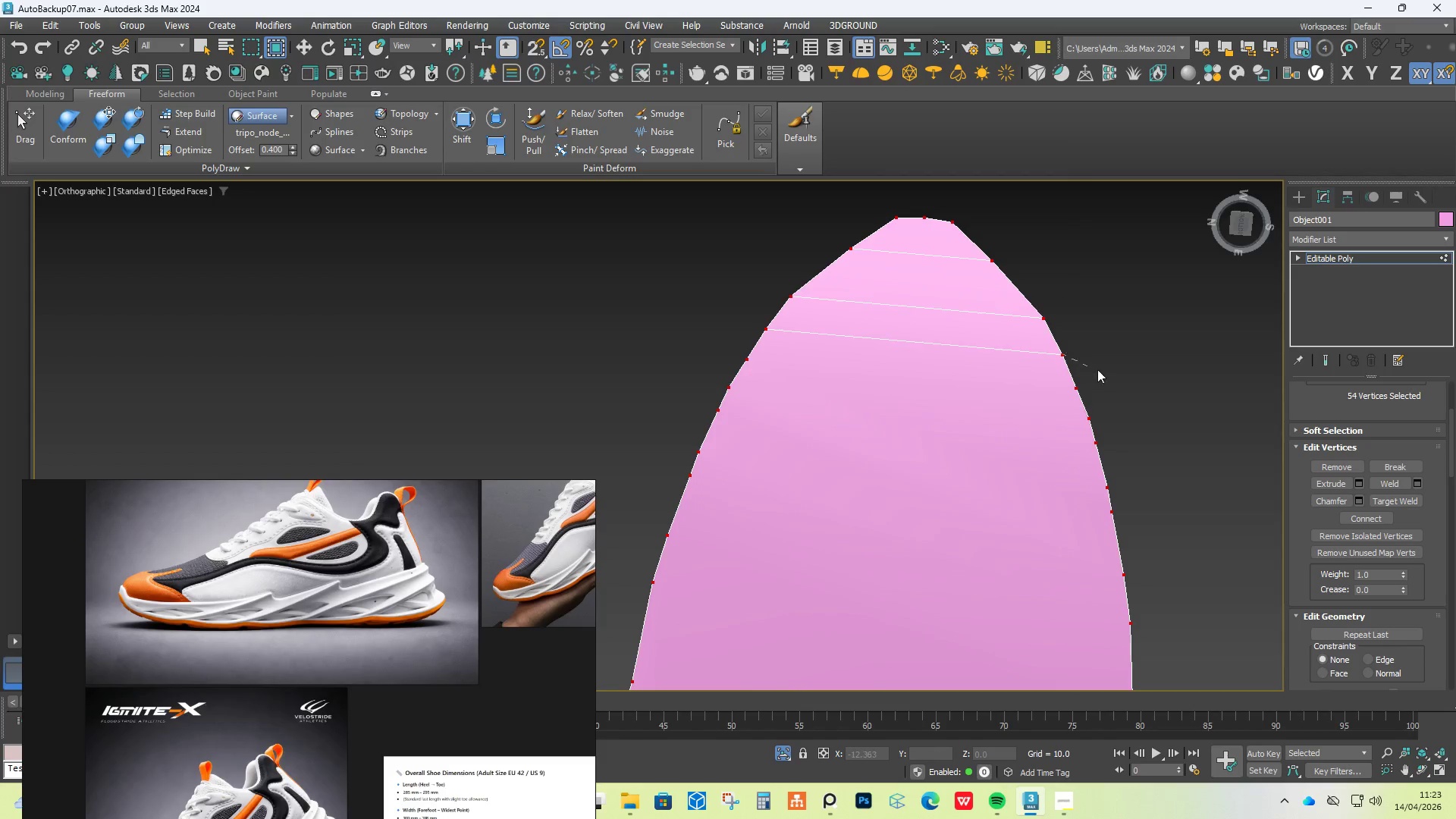 
right_click([1140, 375])
 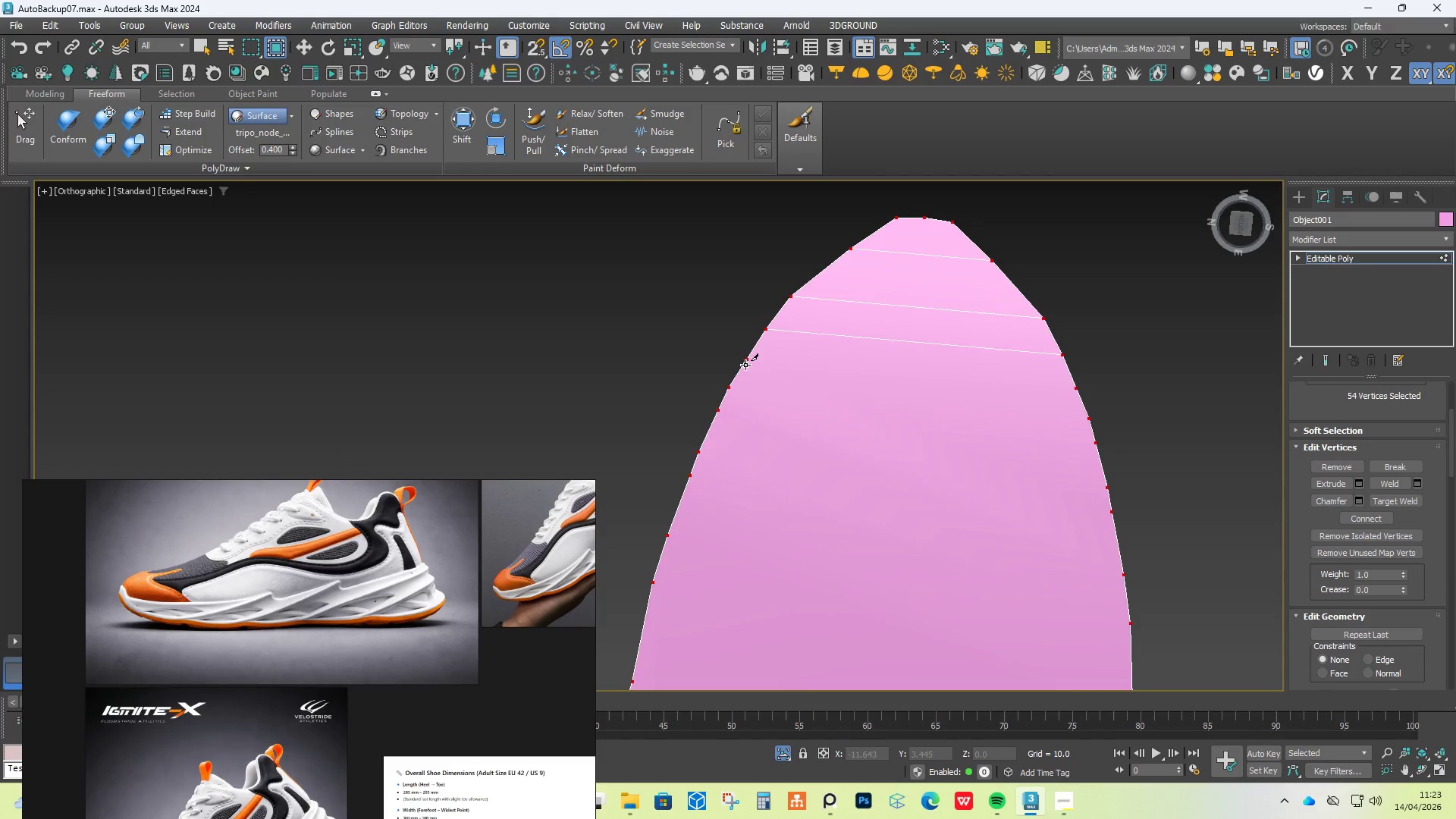 
left_click([740, 362])
 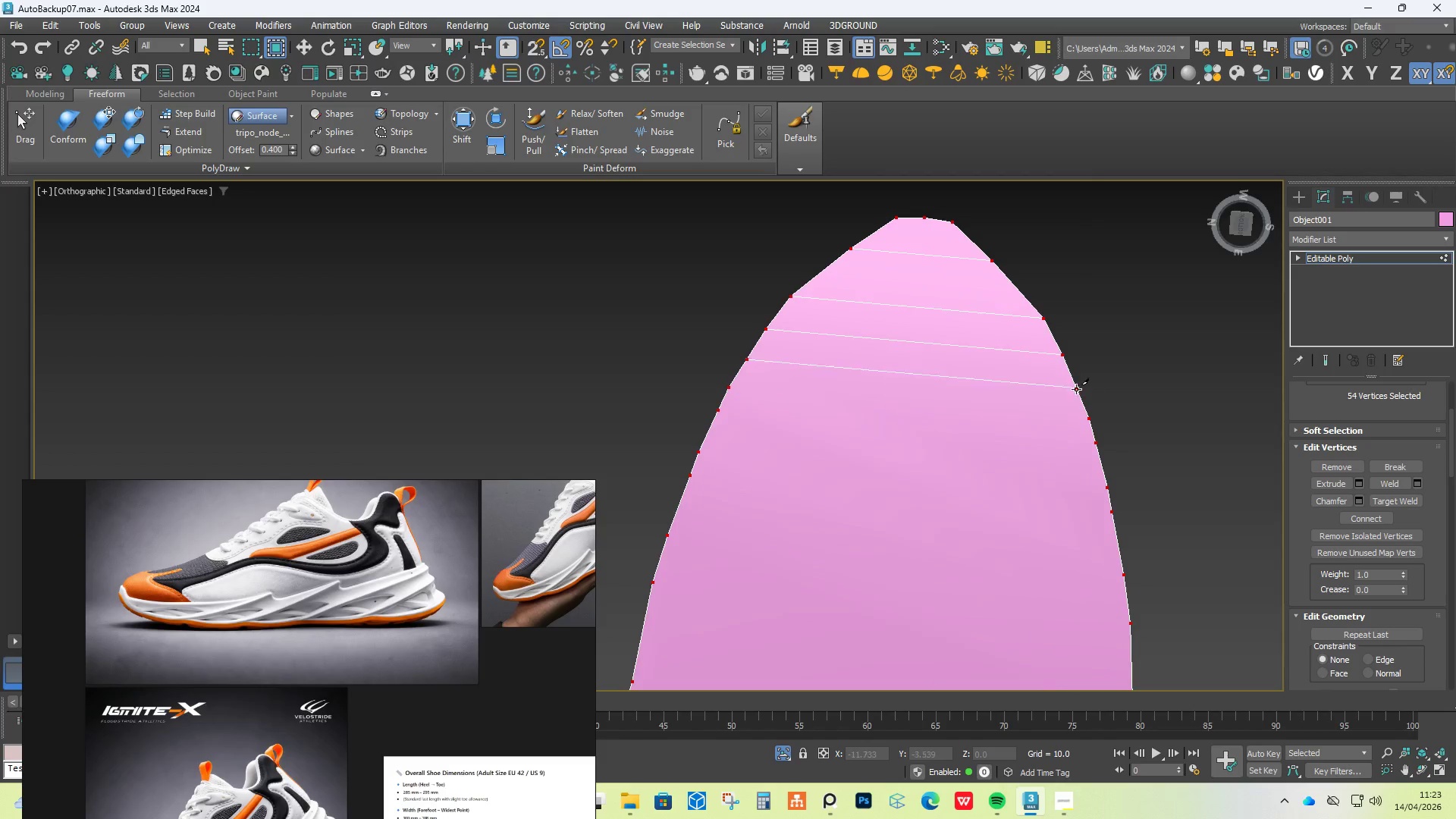 
left_click([1075, 387])
 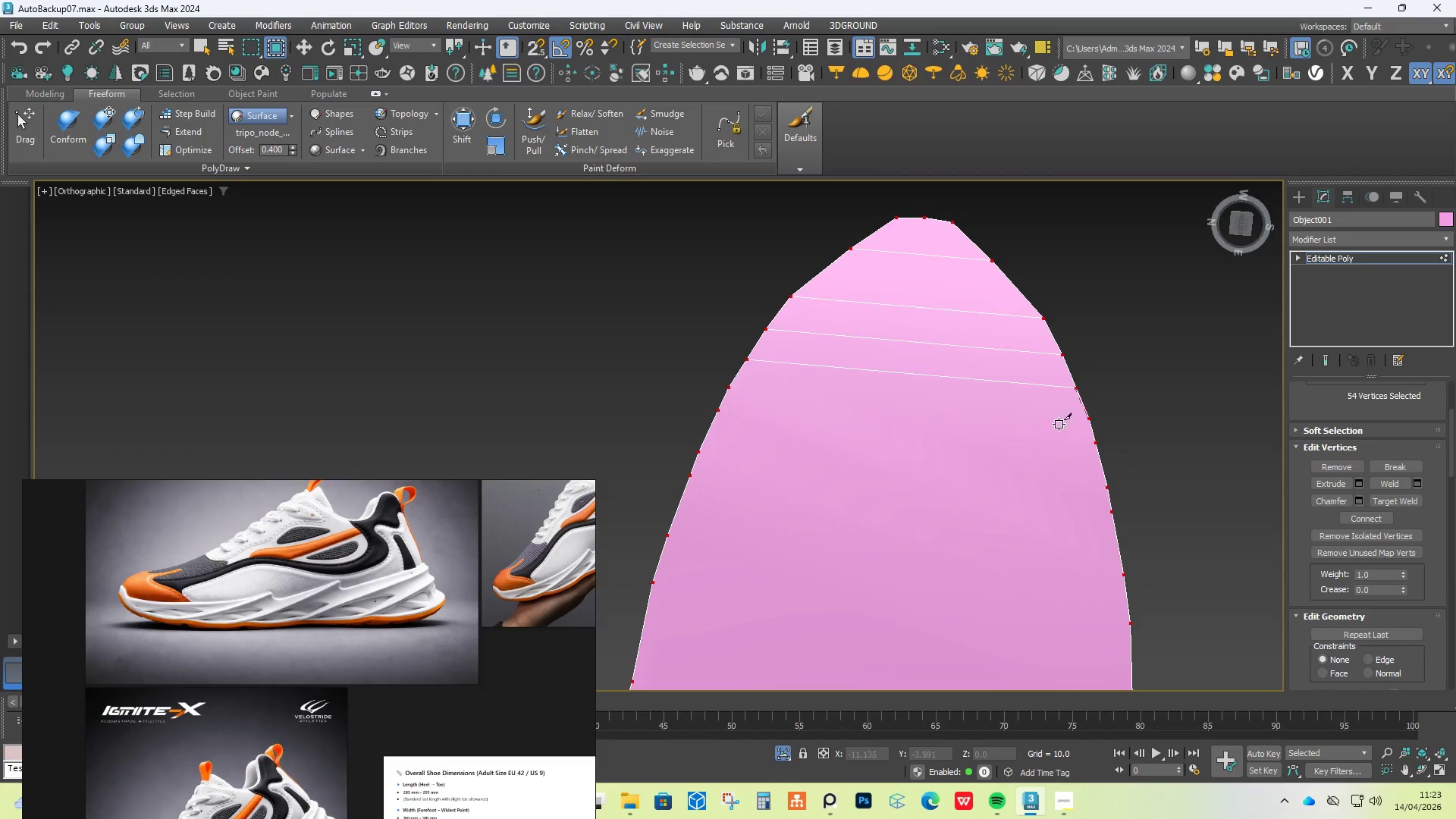 
right_click([966, 452])
 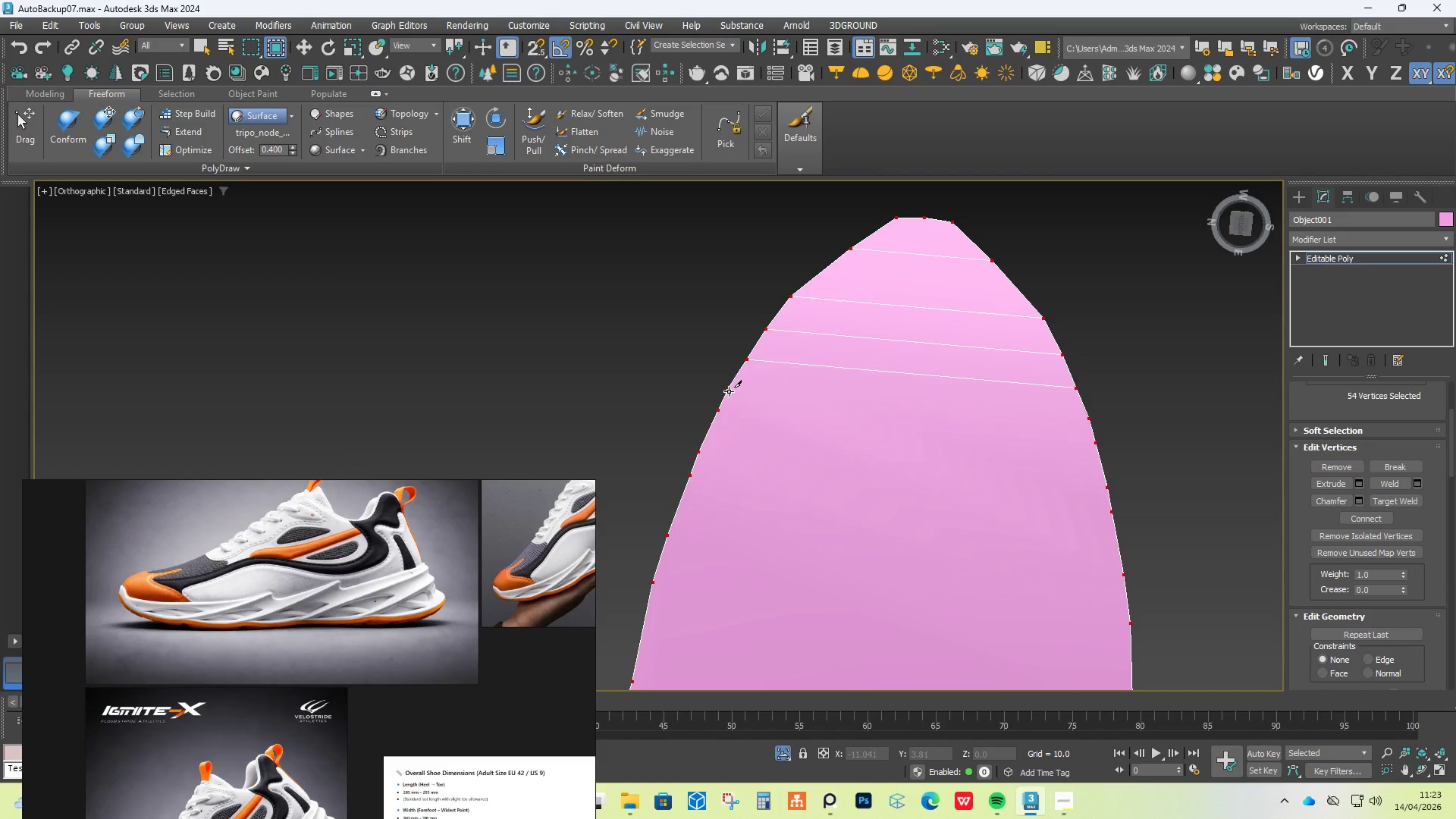 
left_click([729, 388])
 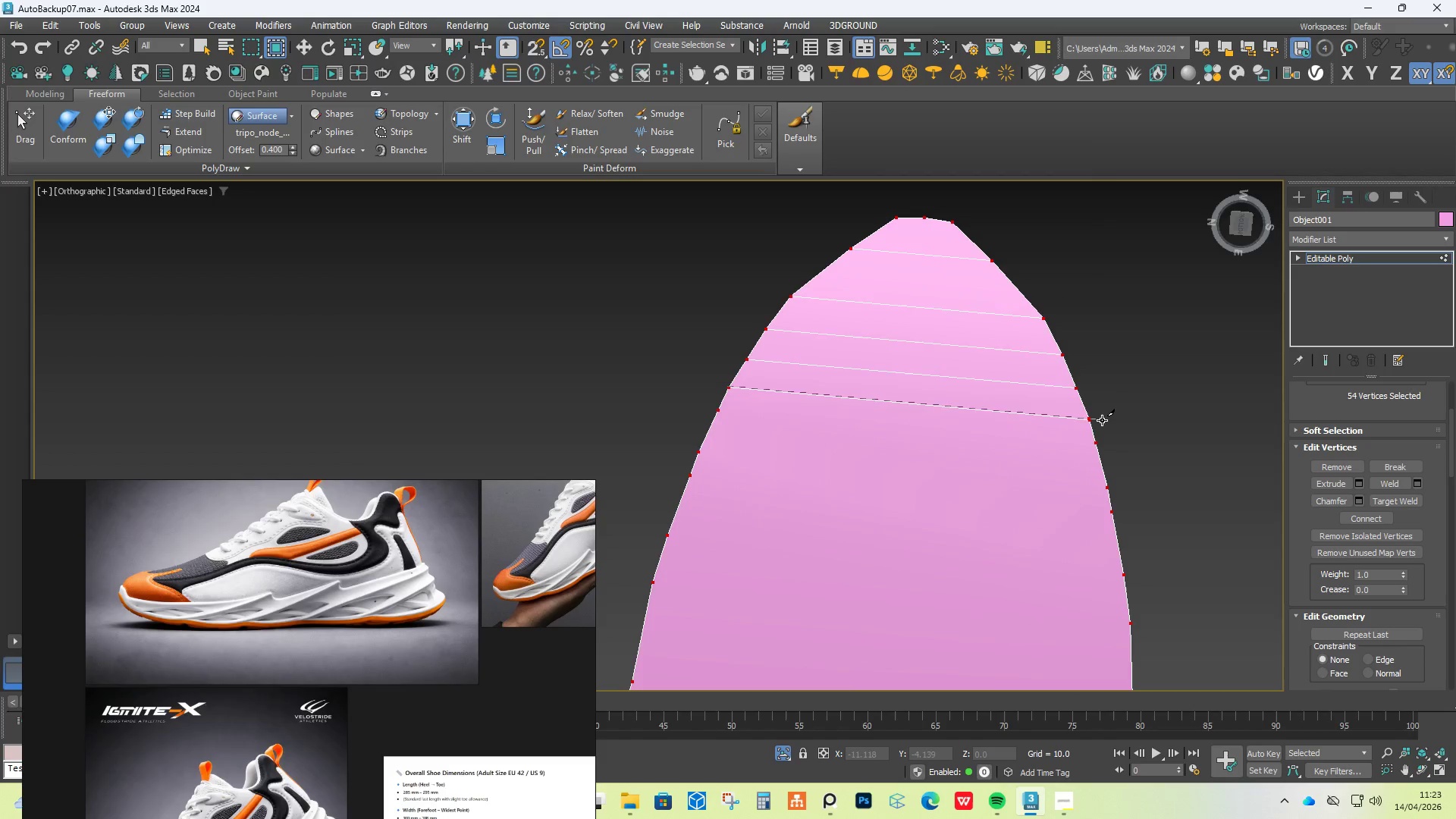 
left_click([1094, 418])
 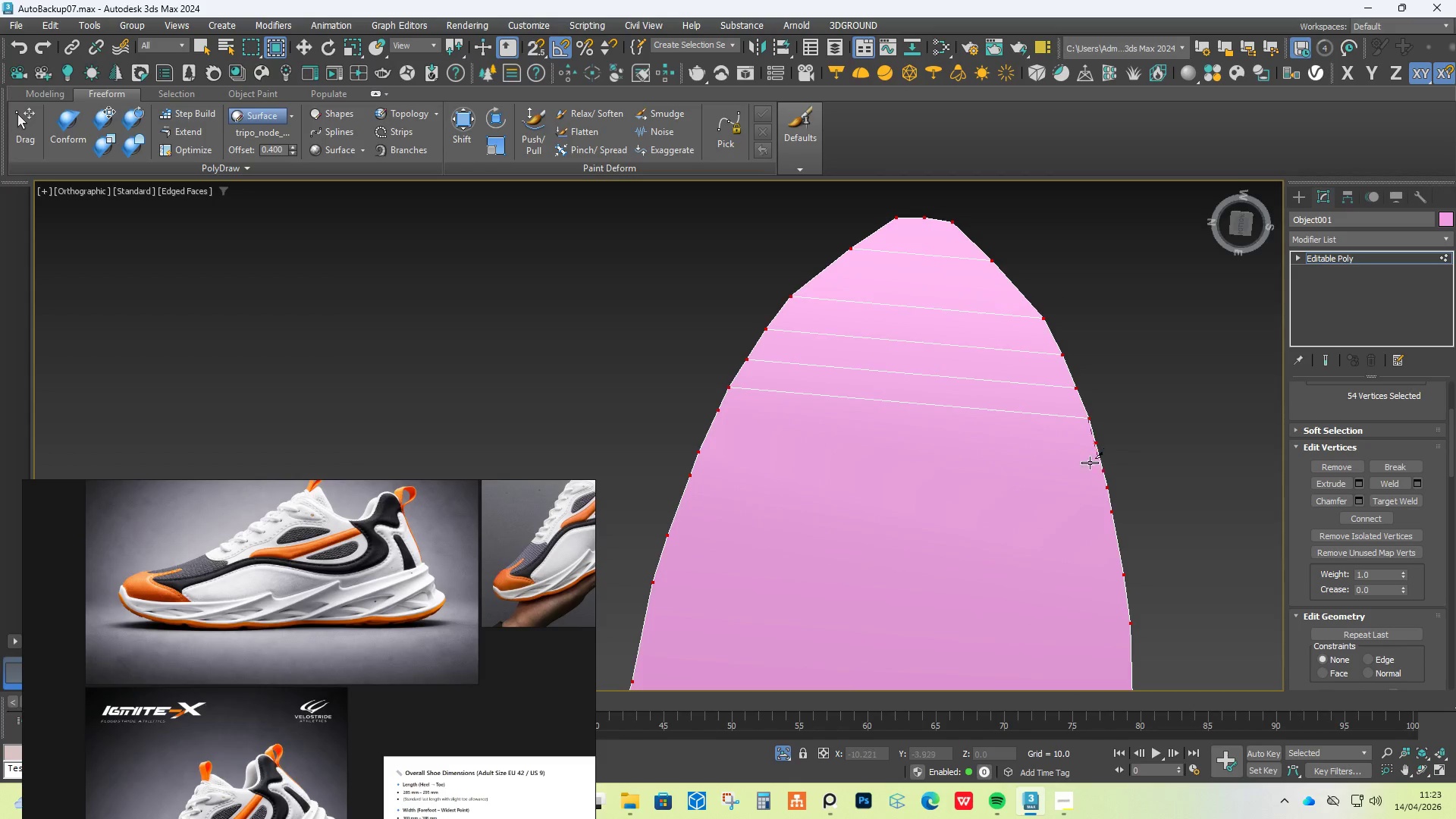 
right_click([1087, 463])
 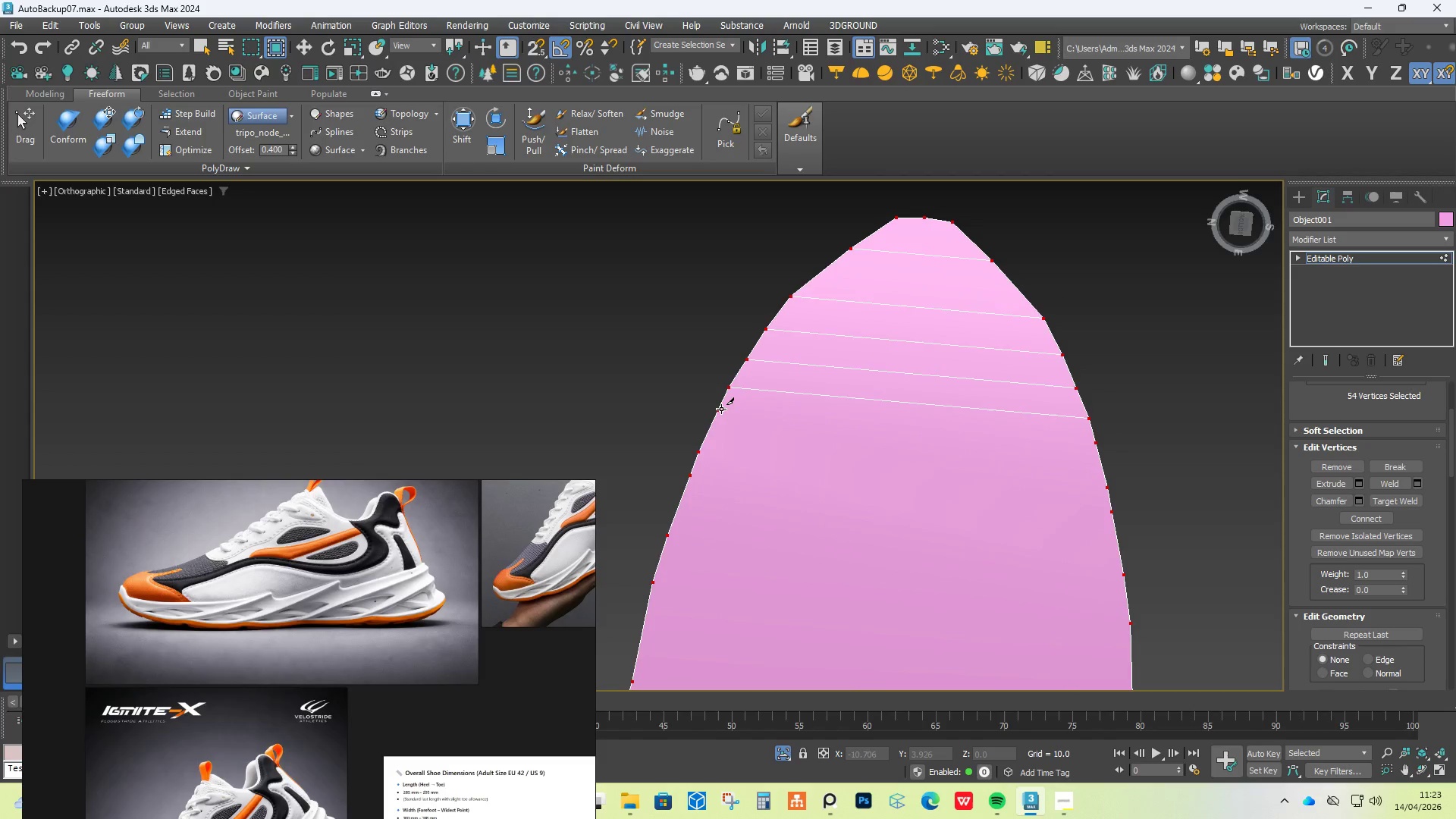 
left_click([721, 409])
 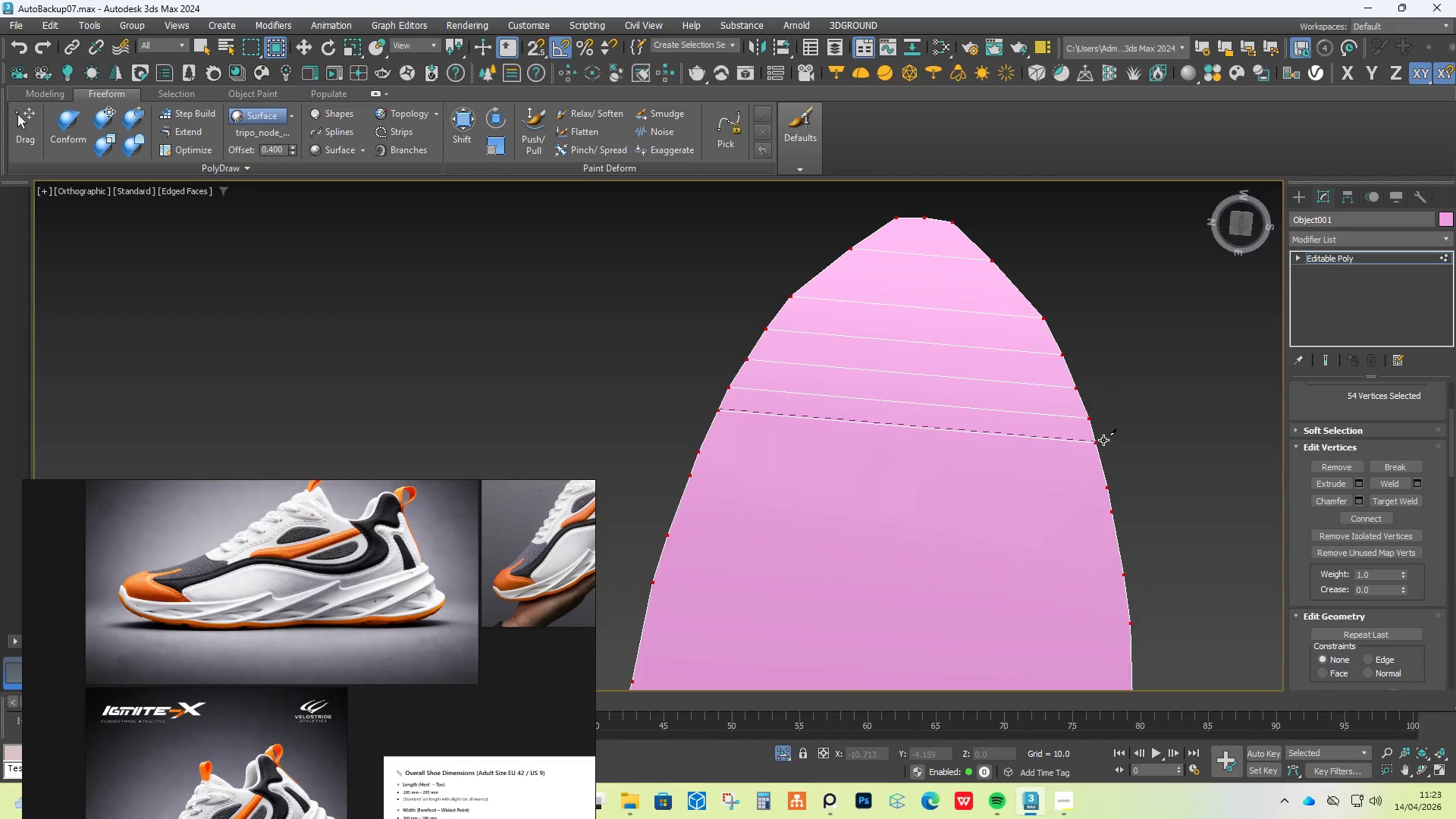 
left_click([1104, 440])
 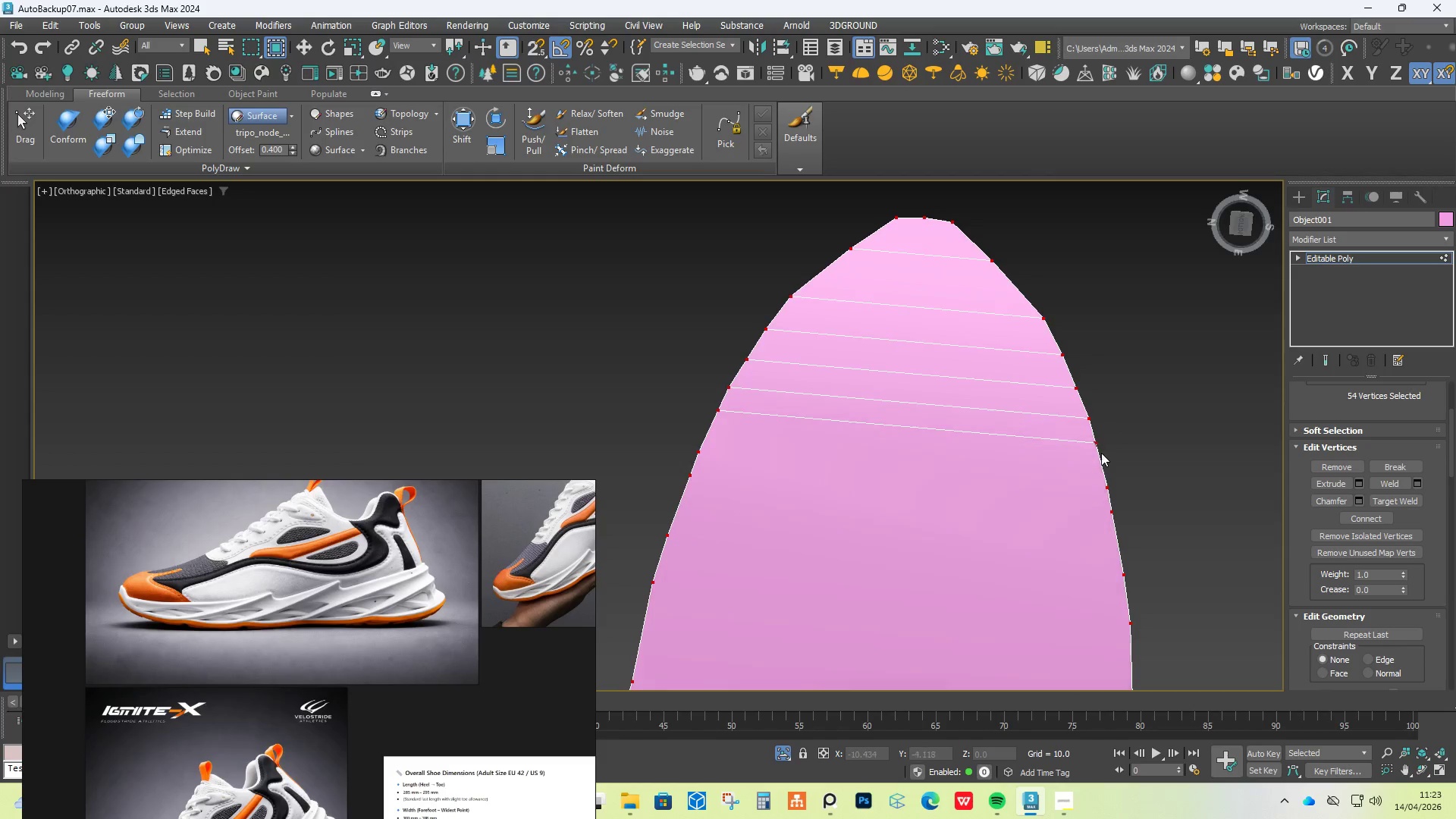 
scroll: coordinate [1101, 458], scroll_direction: down, amount: 3.0
 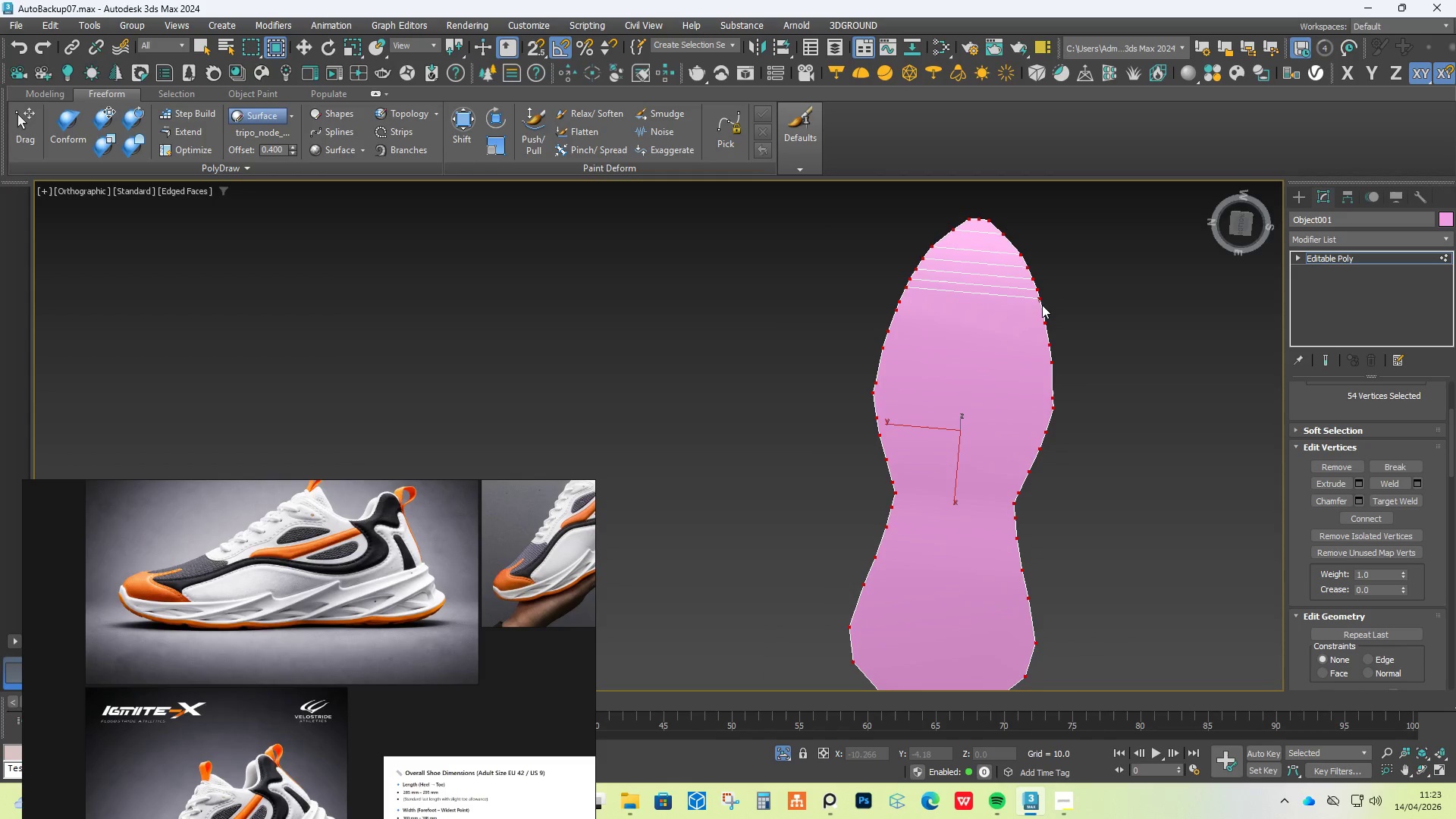 
right_click([1038, 315])
 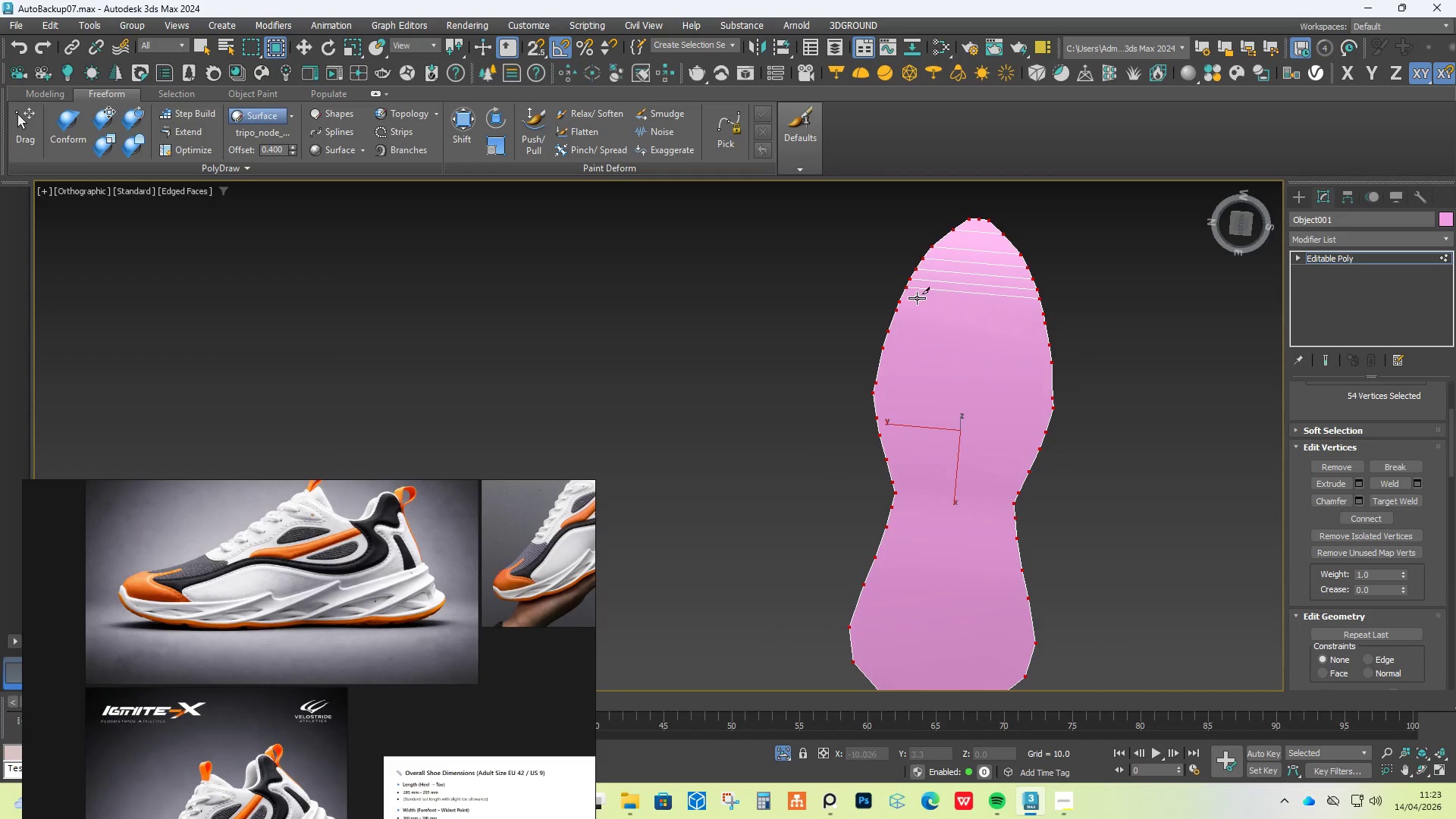 
scroll: coordinate [917, 298], scroll_direction: up, amount: 3.0
 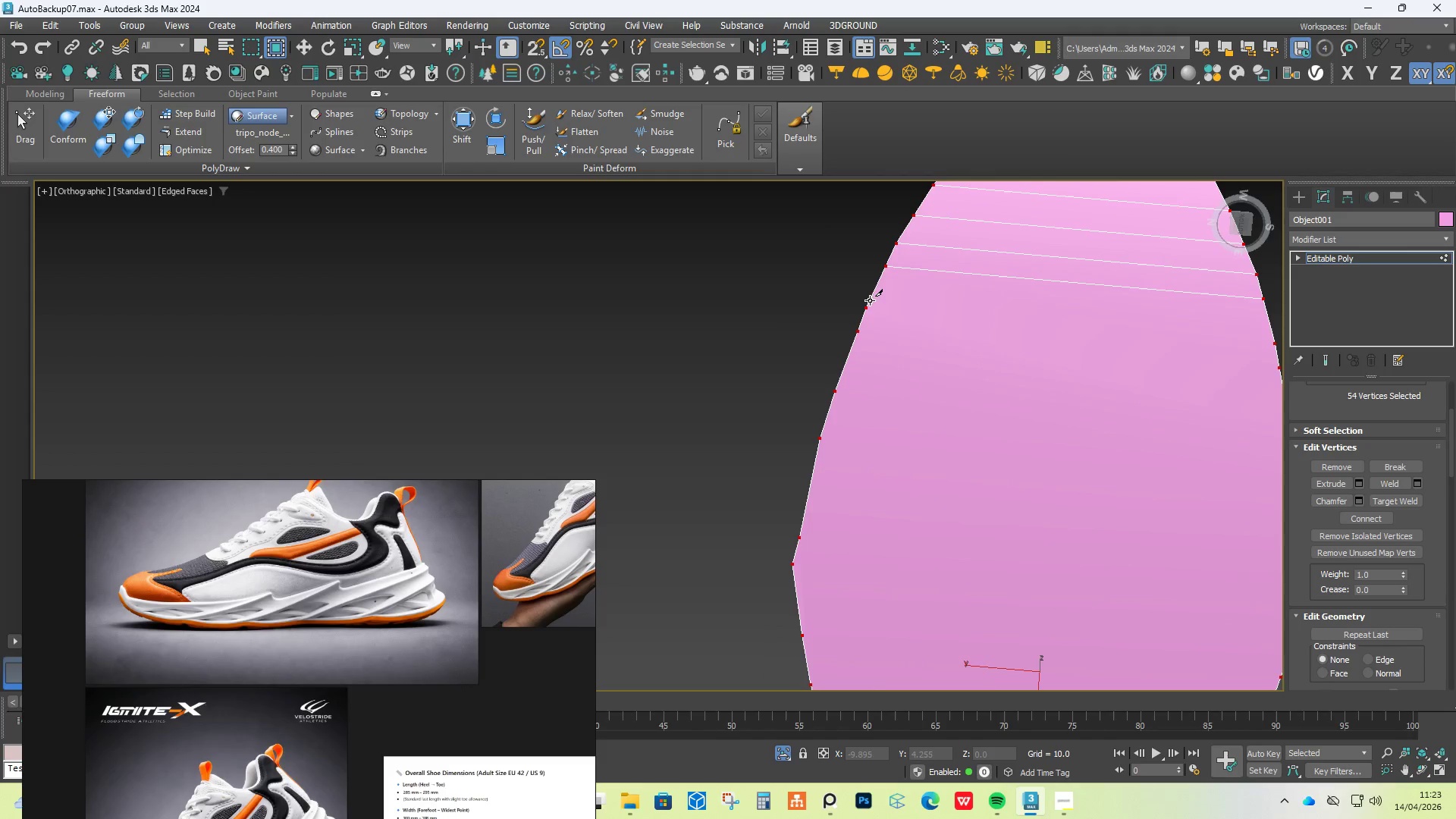 
left_click([868, 305])
 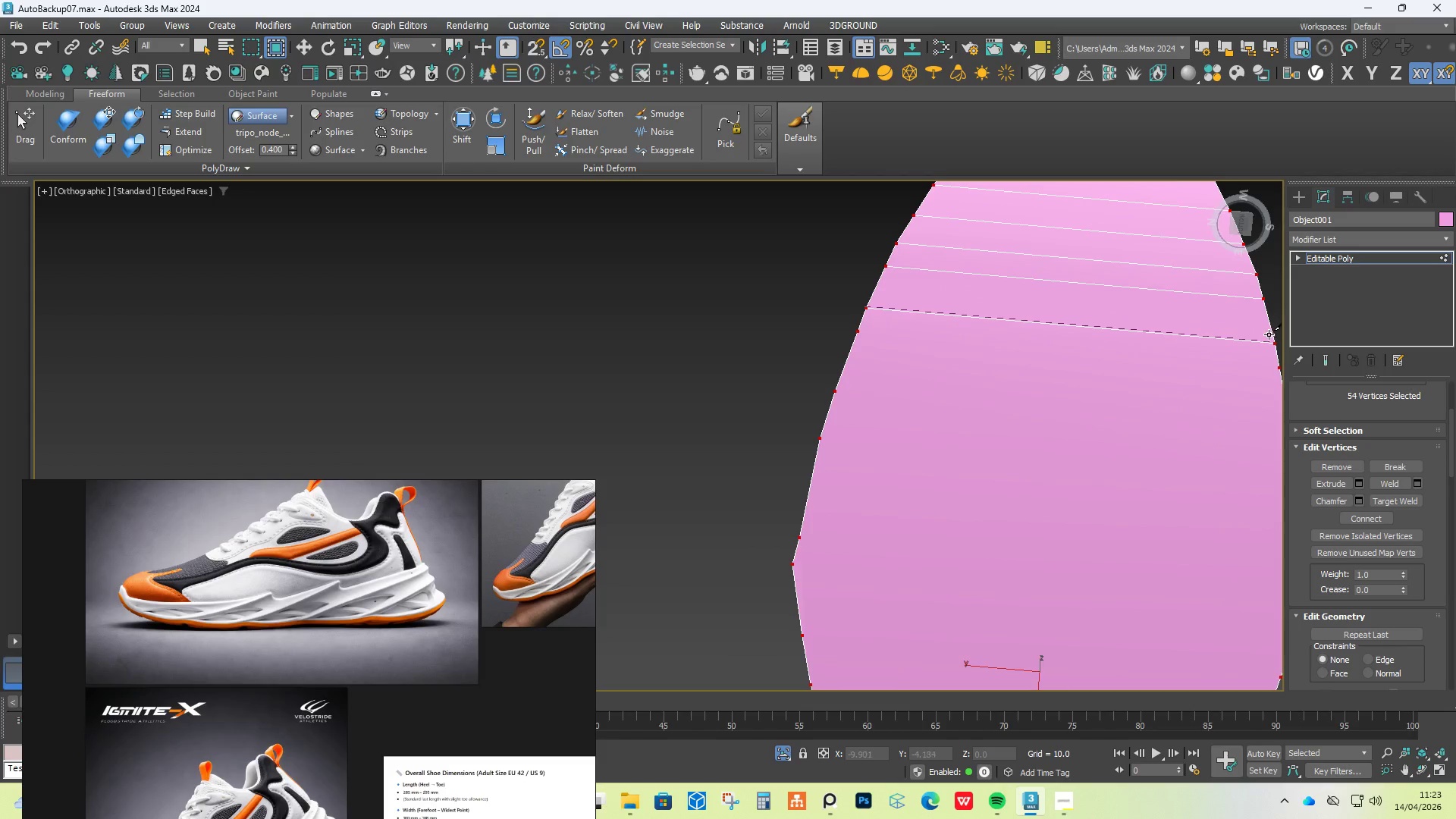 
left_click([1271, 337])
 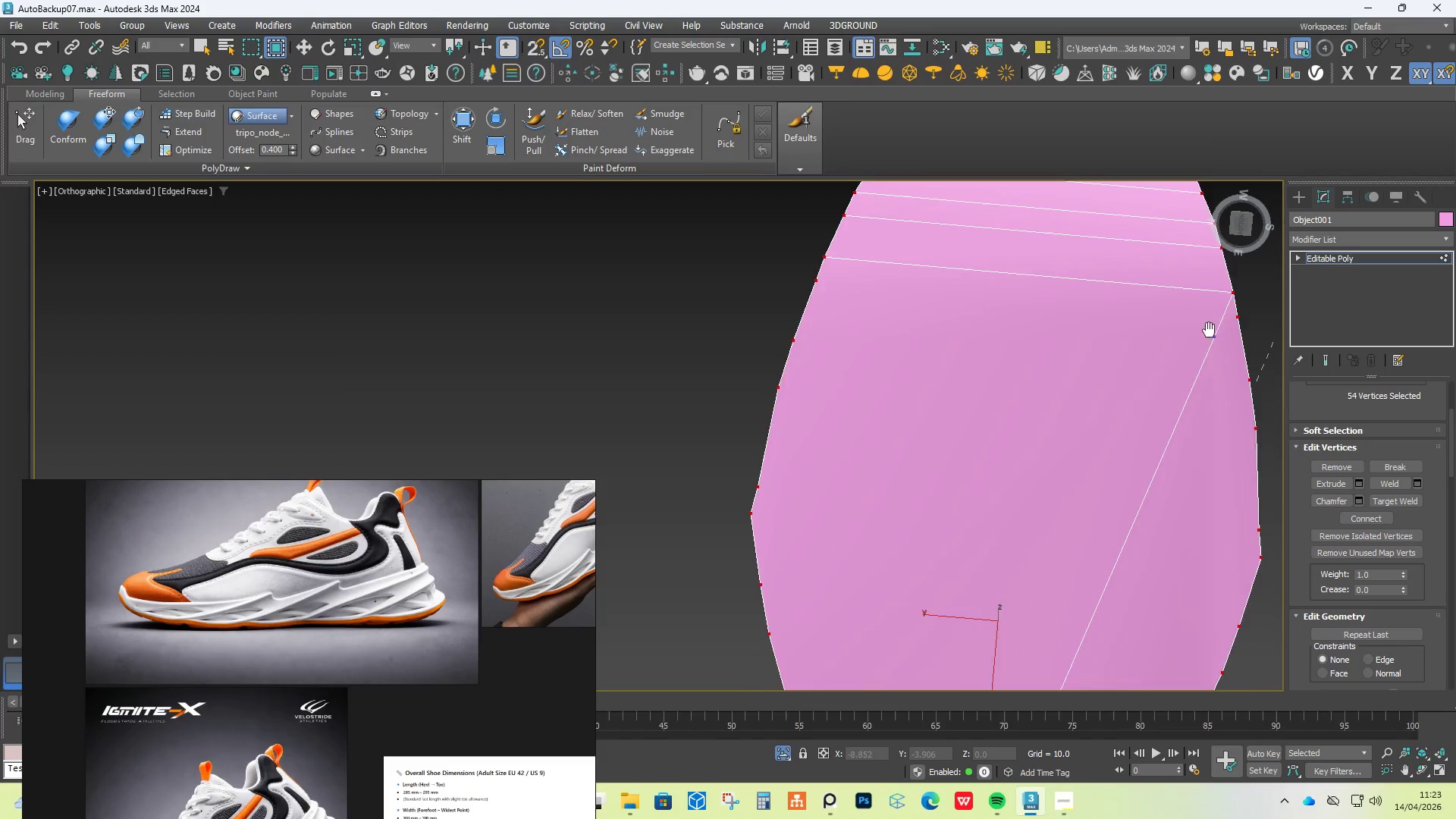 
scroll: coordinate [1139, 314], scroll_direction: down, amount: 1.0
 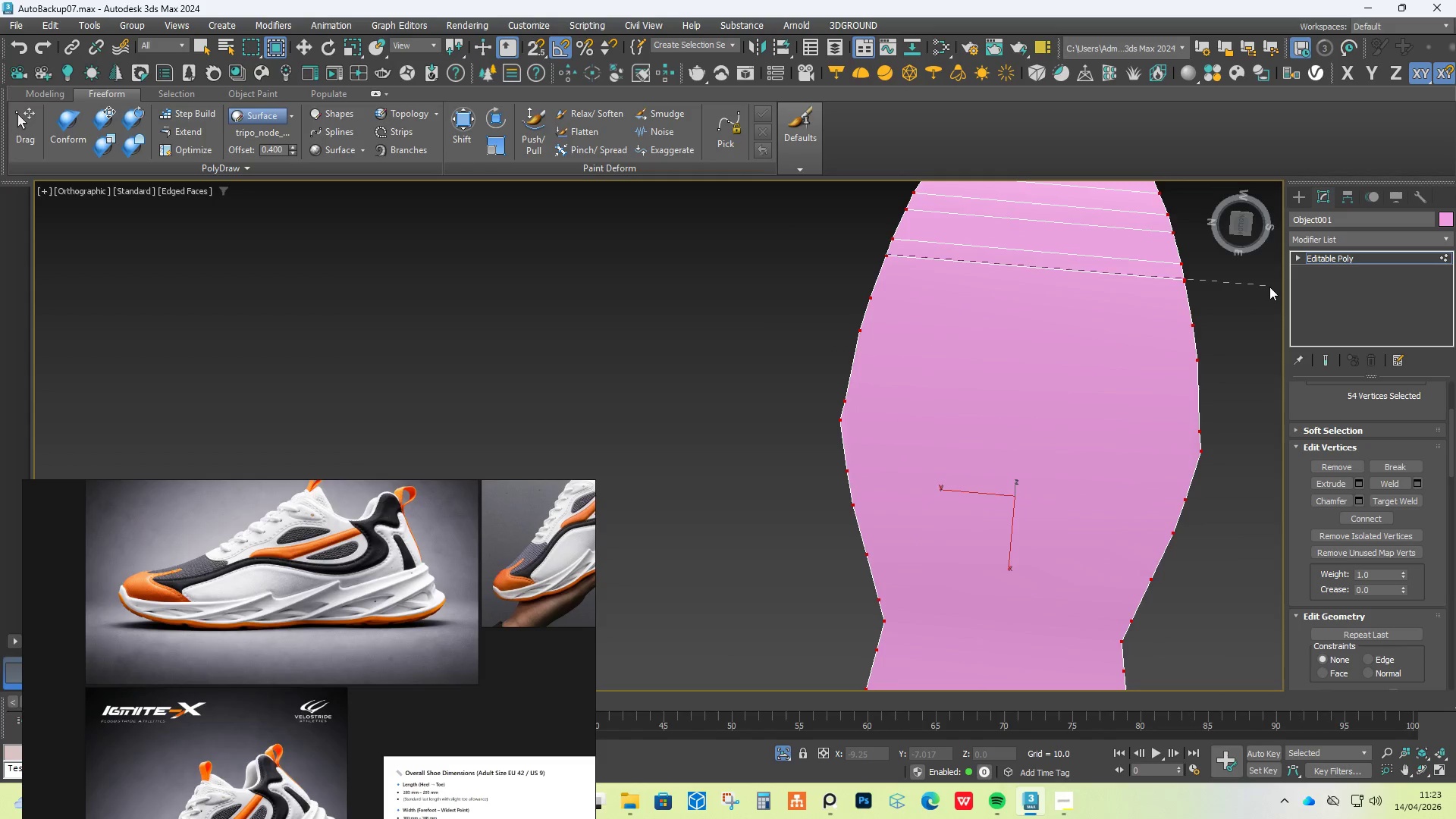 
left_click([1186, 278])
 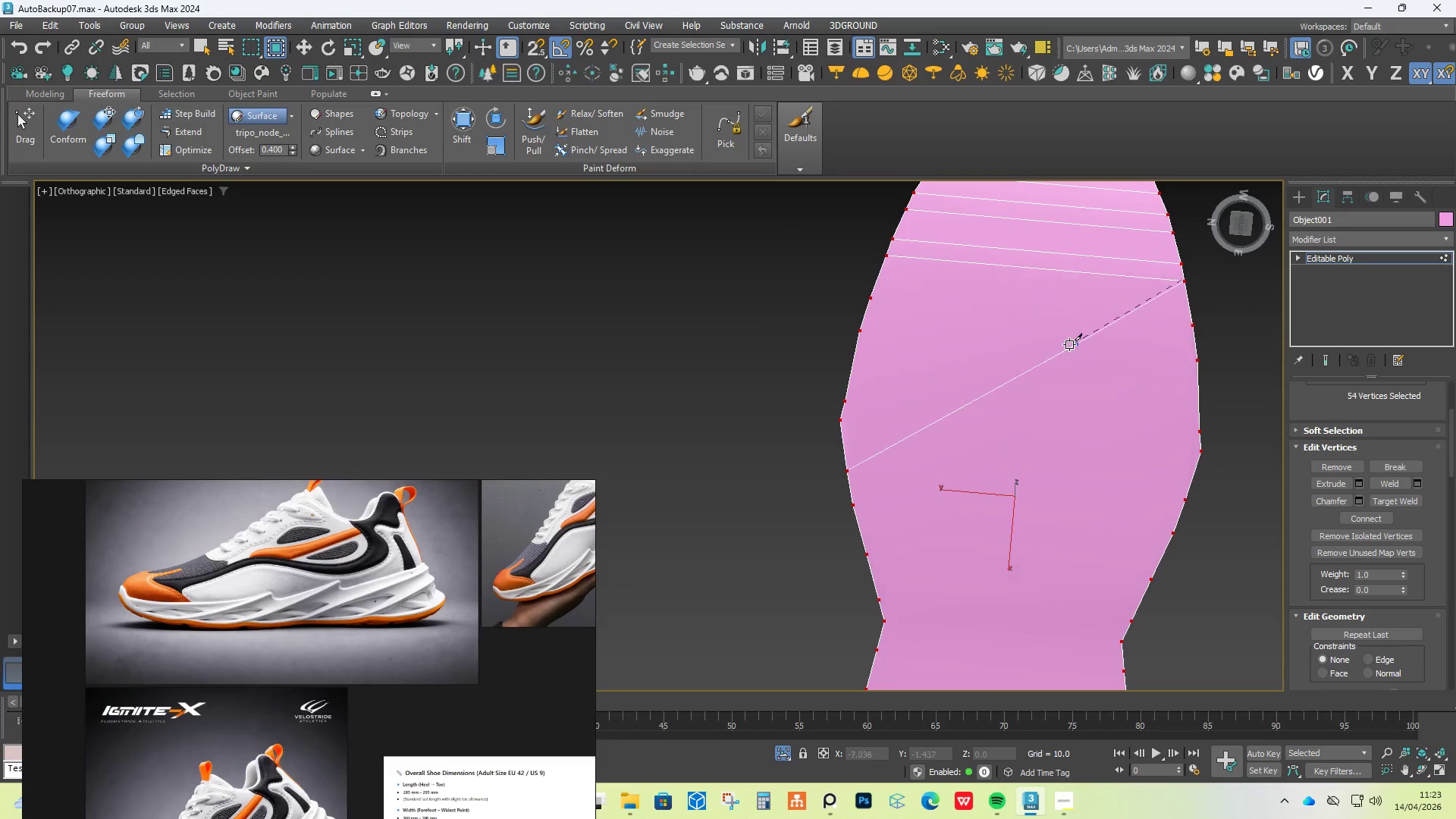 
right_click([1066, 346])
 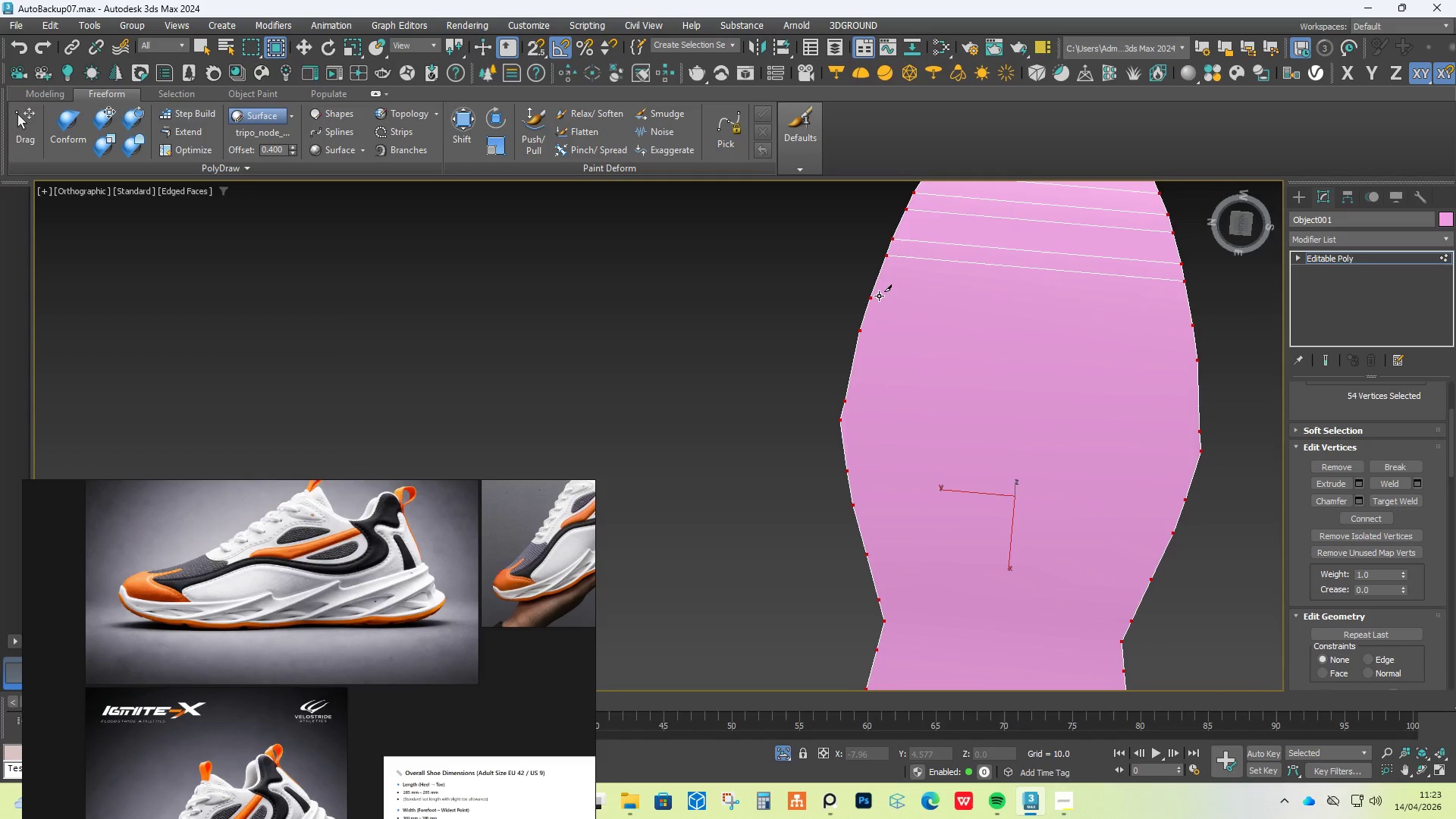 
left_click([877, 296])
 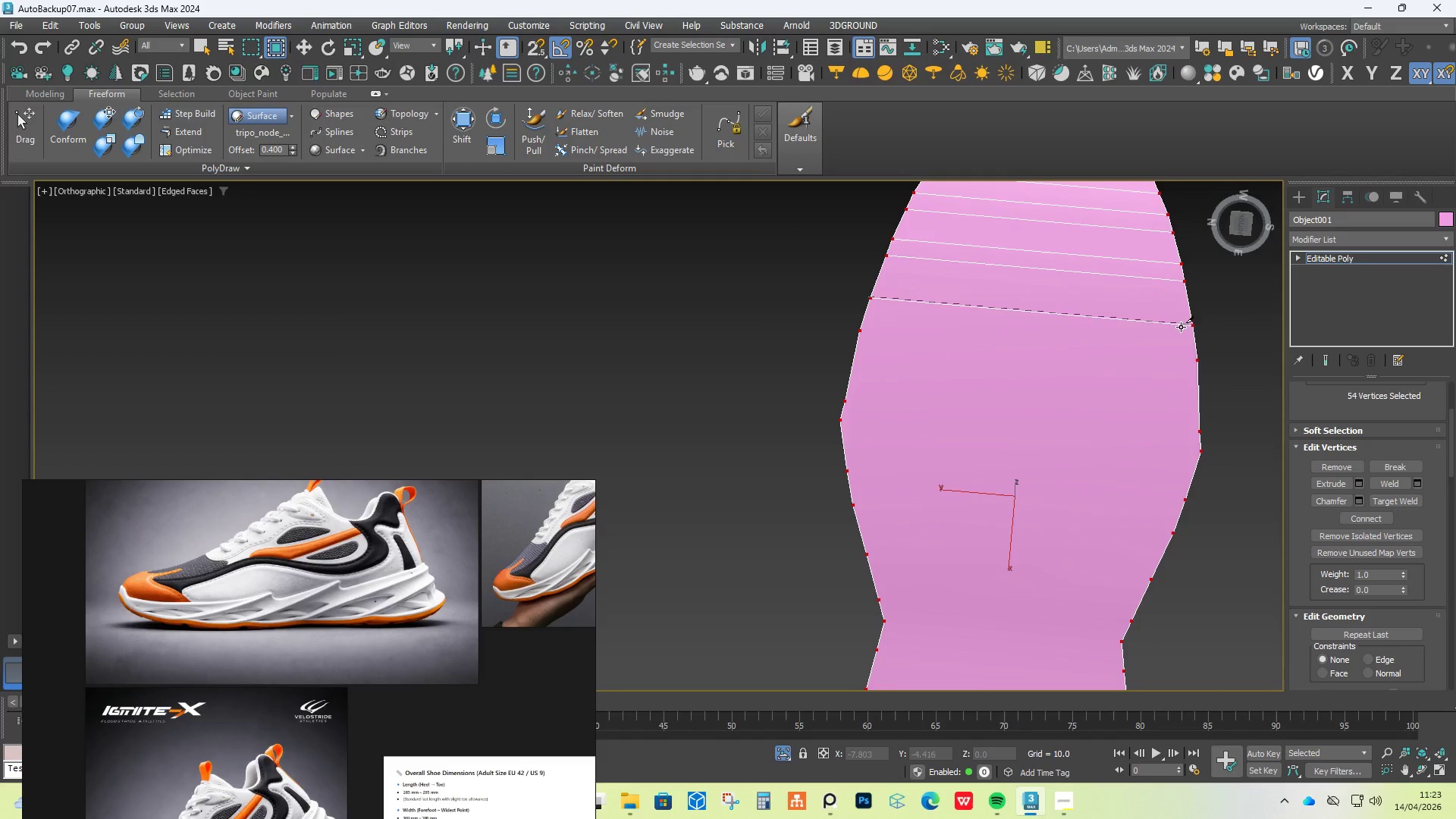 
left_click([1188, 327])
 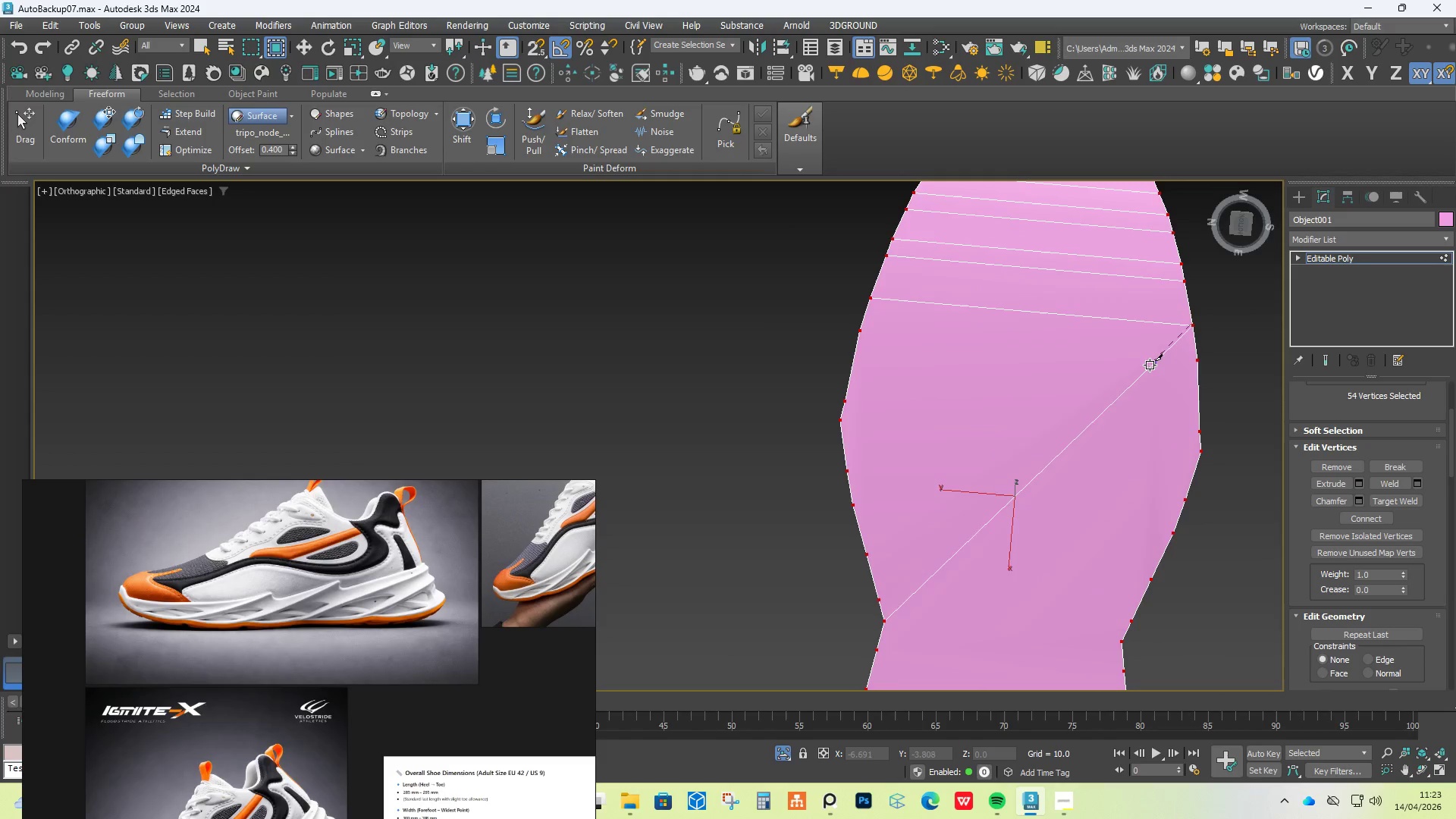 
right_click([1146, 366])
 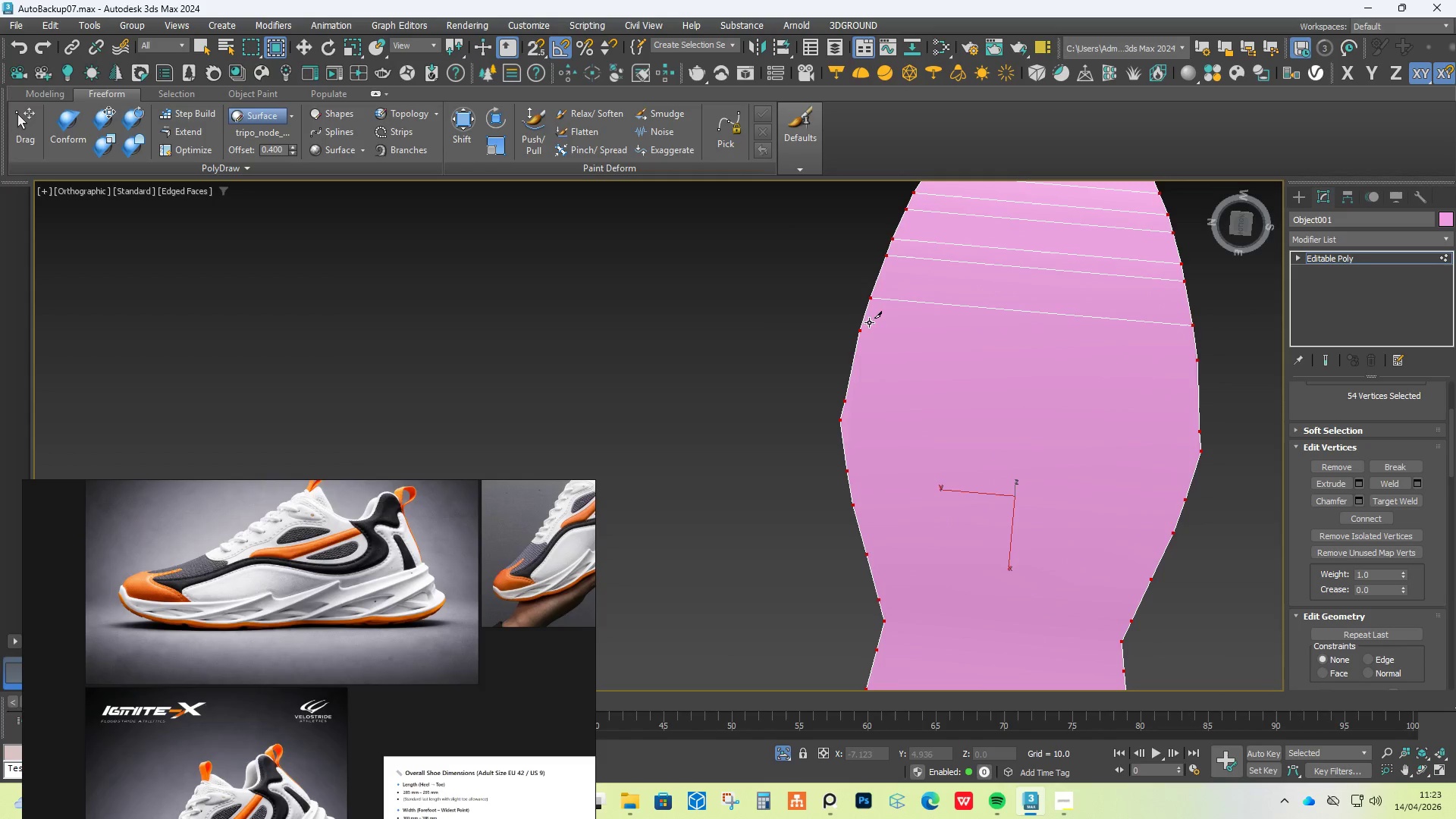 
left_click([864, 325])
 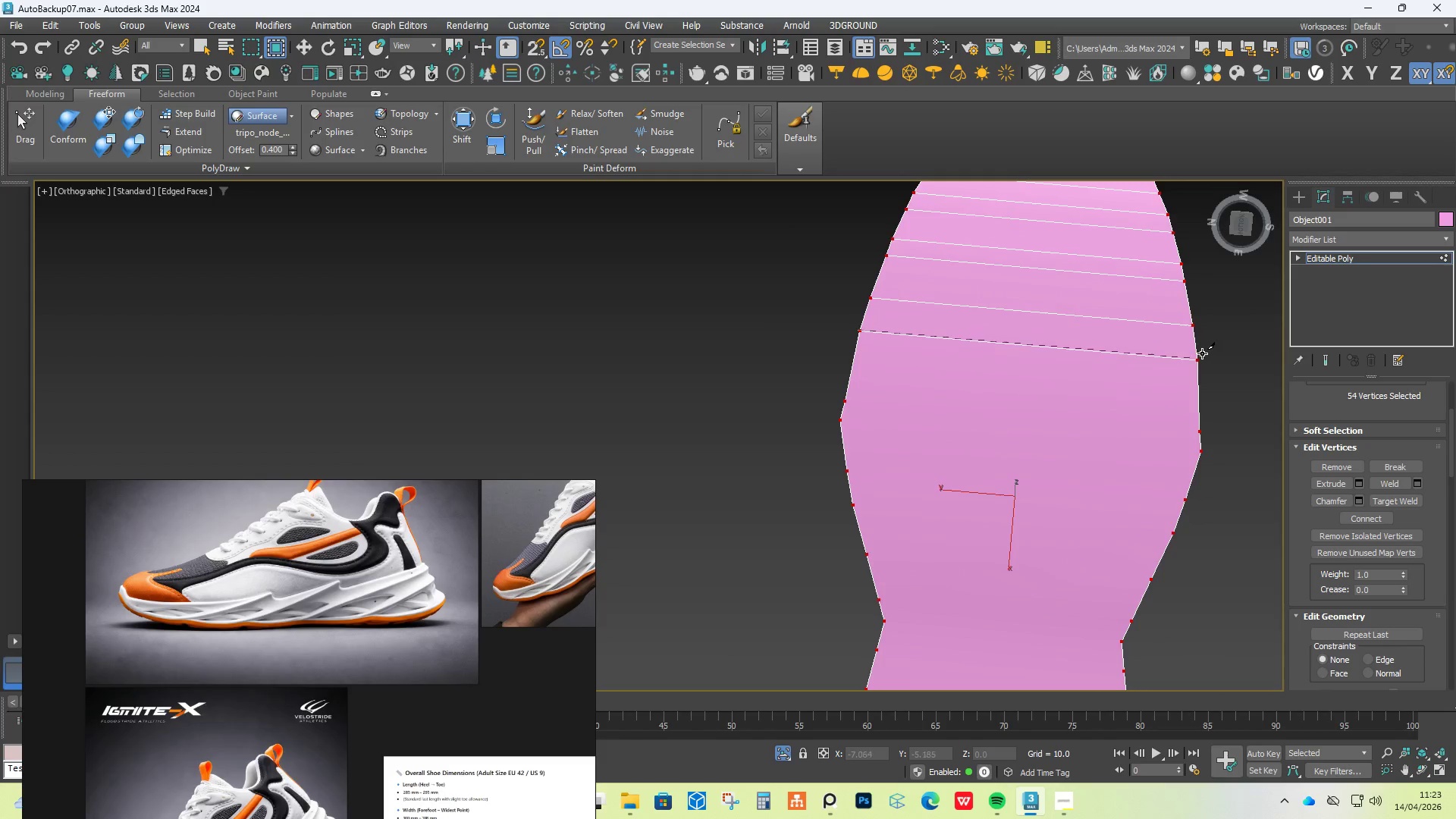 
left_click([1202, 353])
 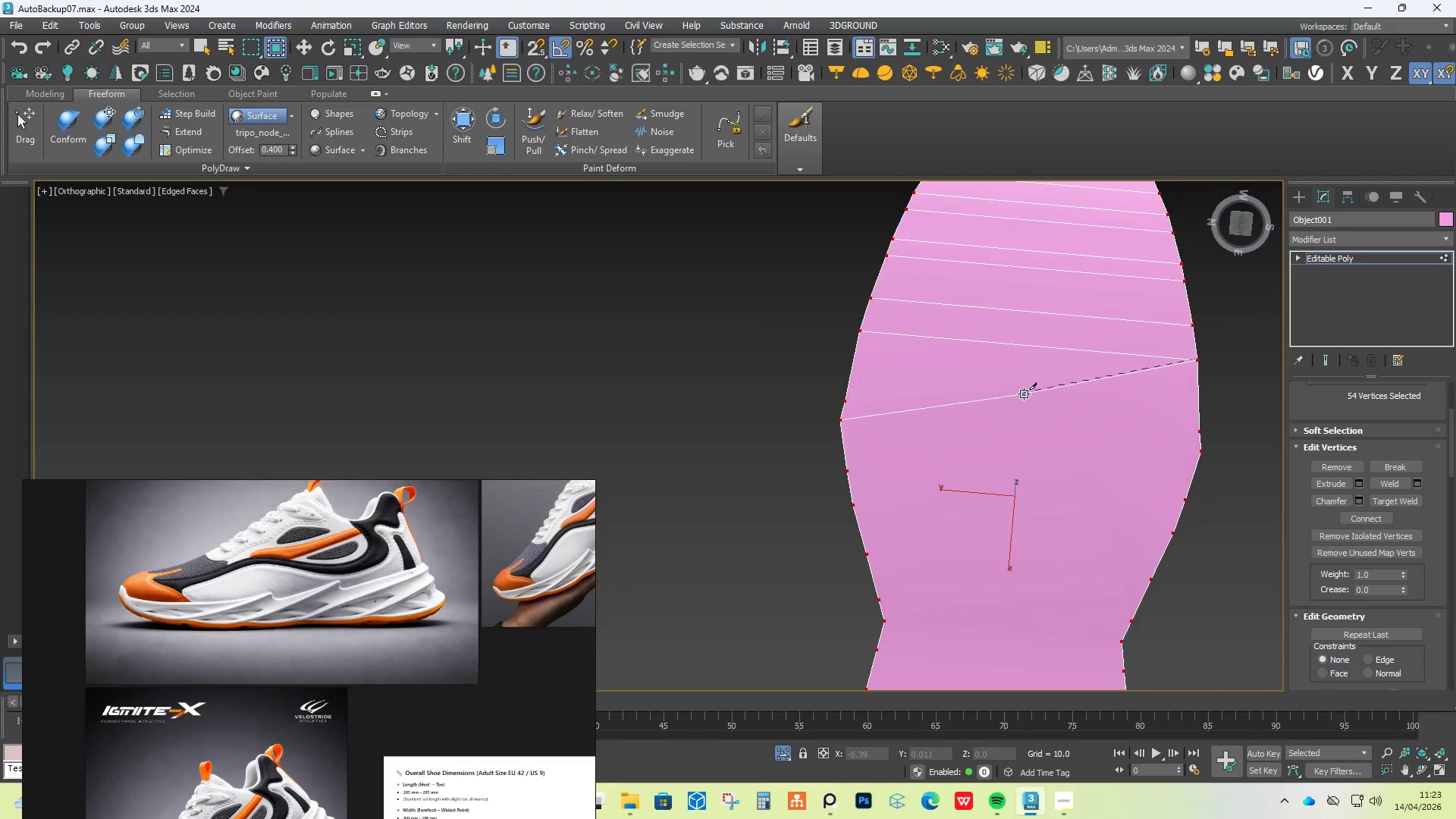 
right_click([1024, 394])
 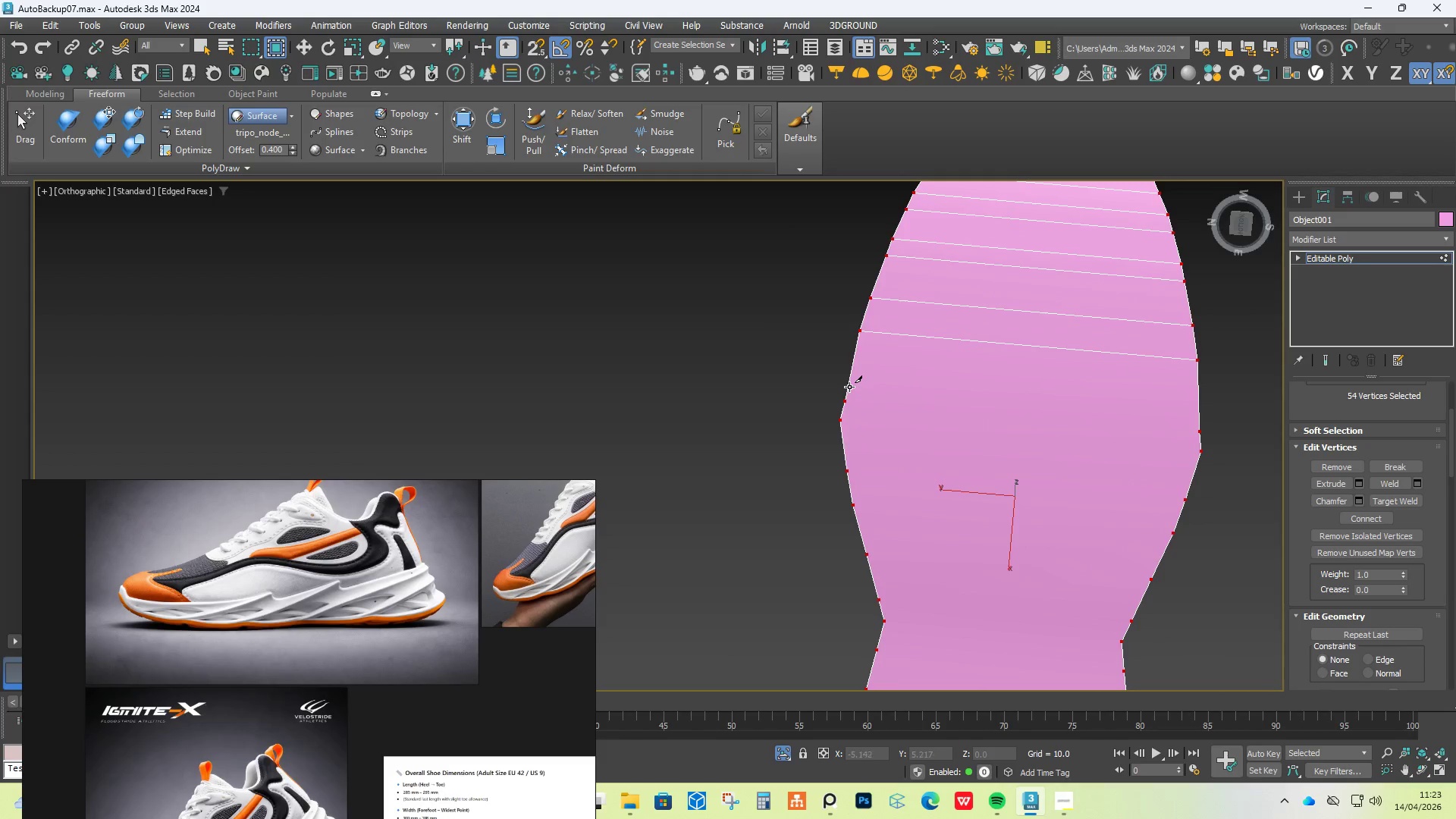 
left_click([848, 397])
 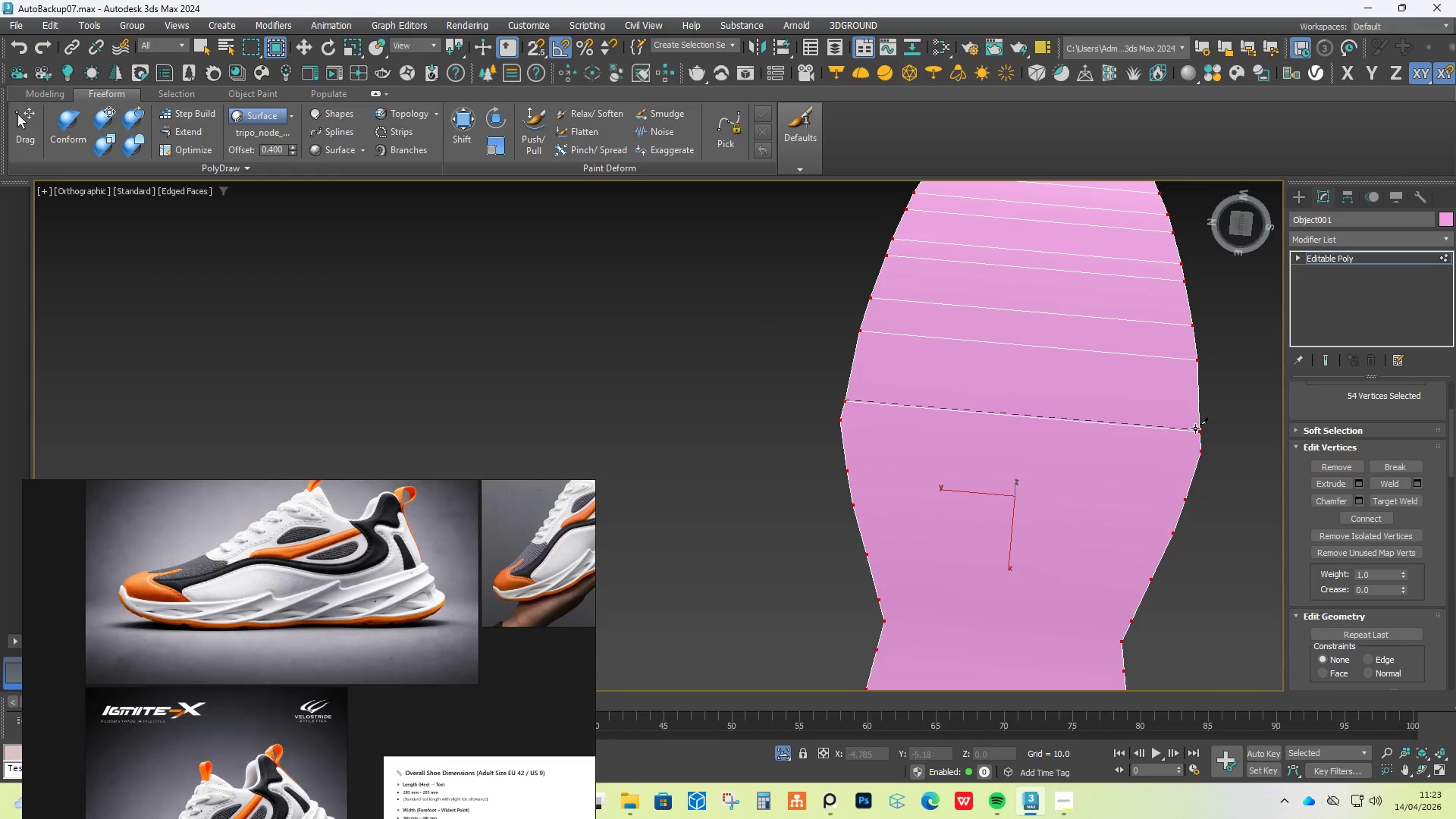 
left_click([1195, 428])
 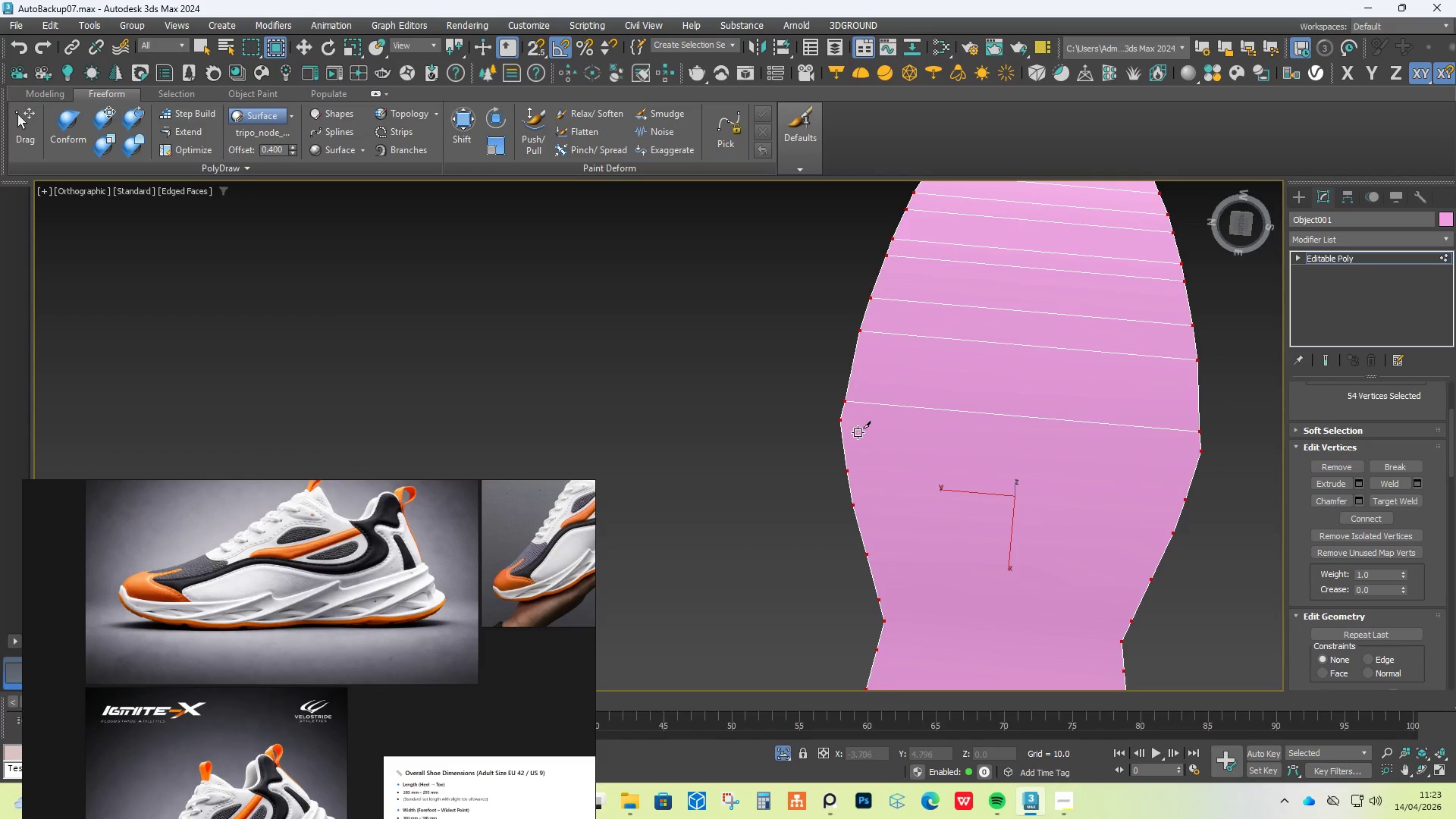 
left_click([829, 412])
 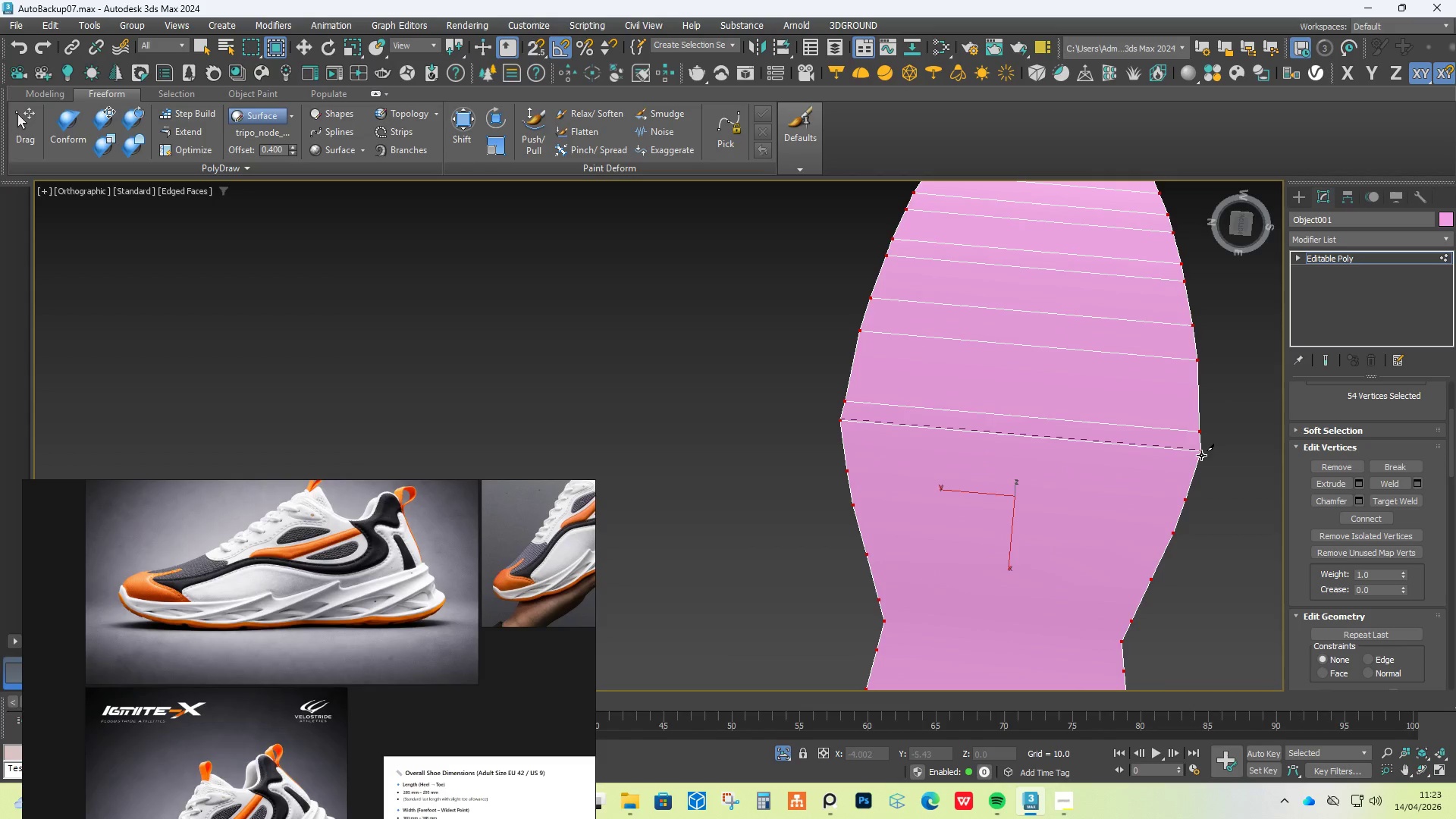 
left_click([1204, 455])
 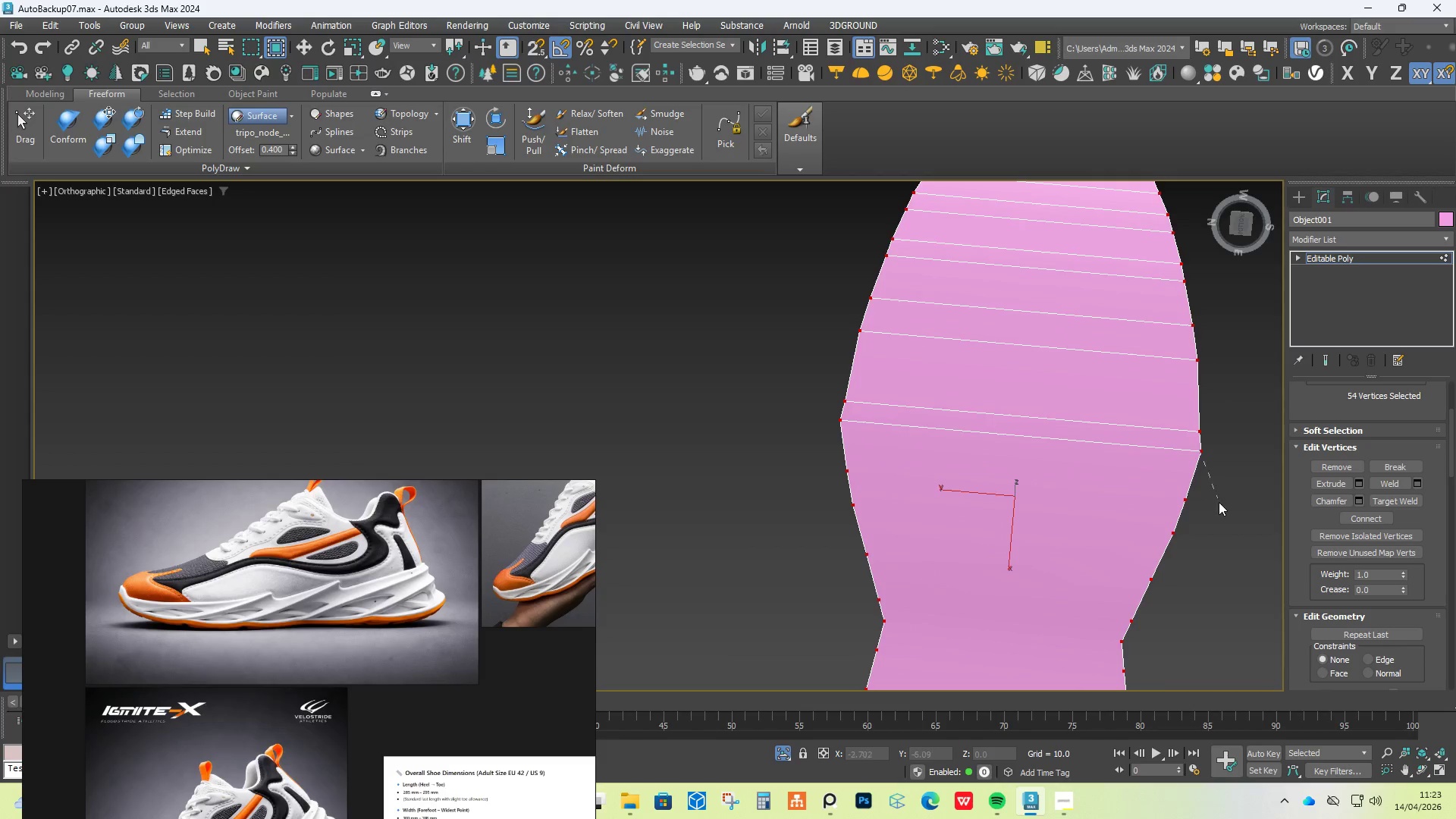 
right_click([1211, 507])
 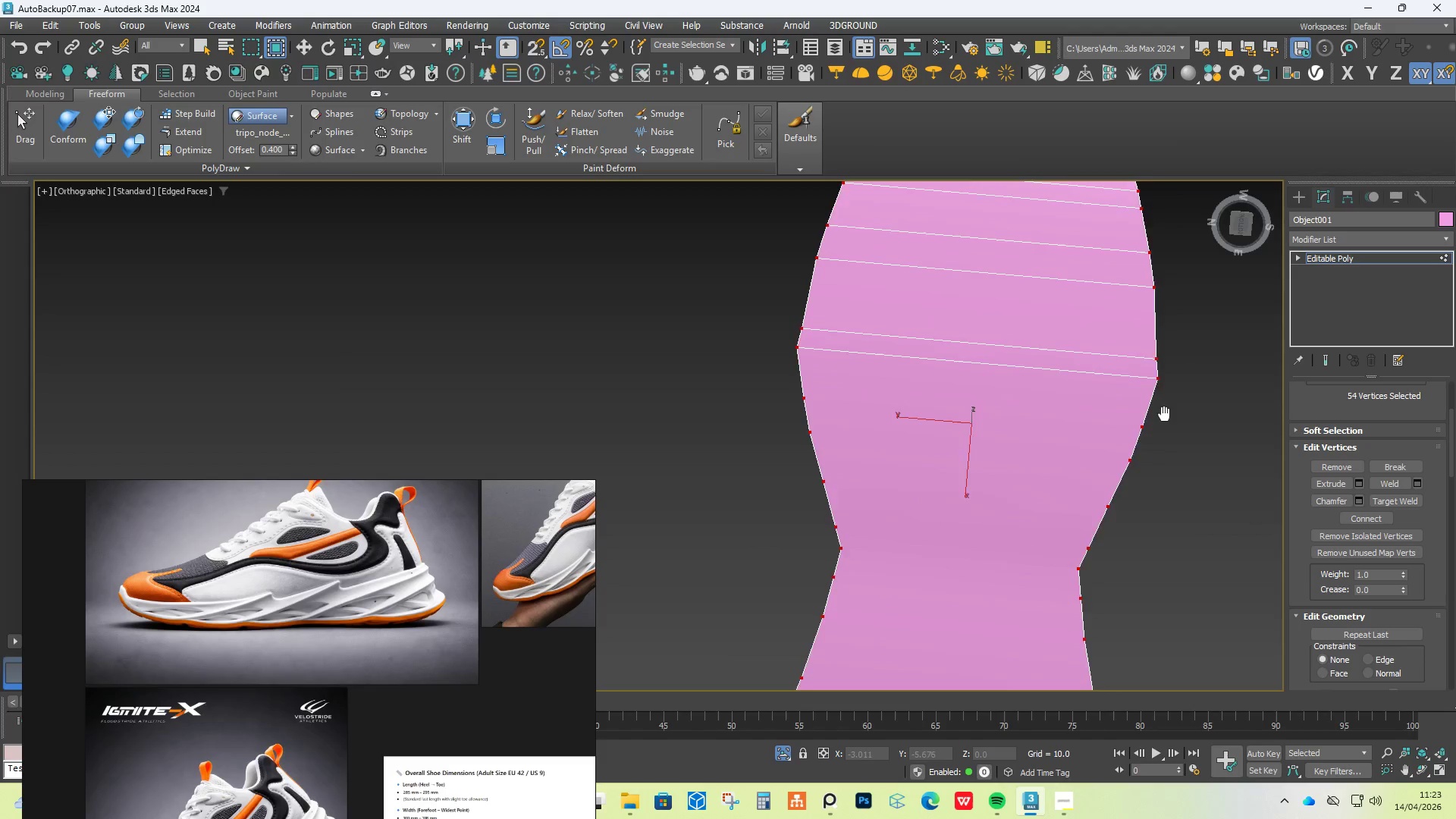 
scroll: coordinate [1141, 369], scroll_direction: down, amount: 1.0
 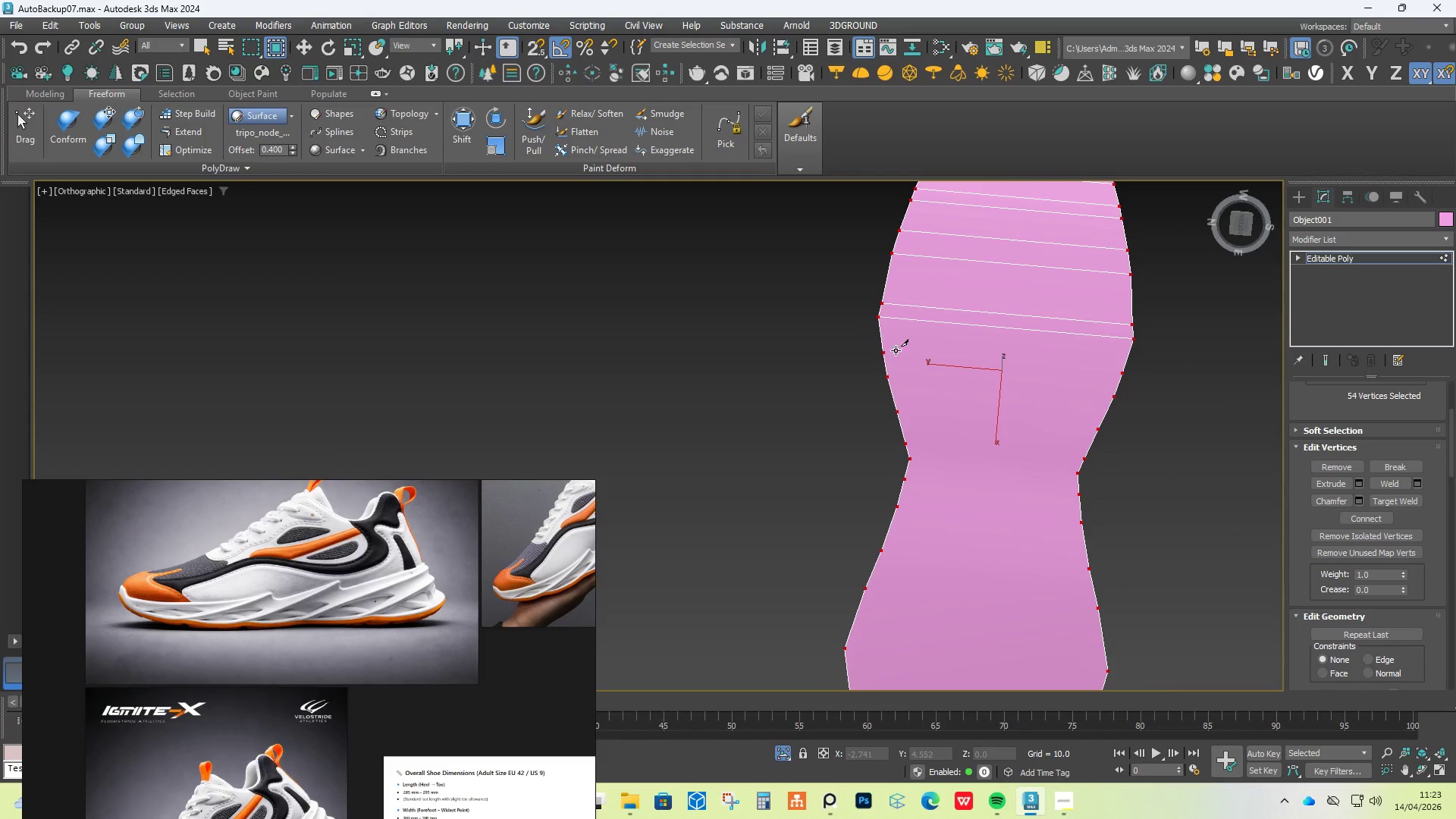 
left_click([890, 350])
 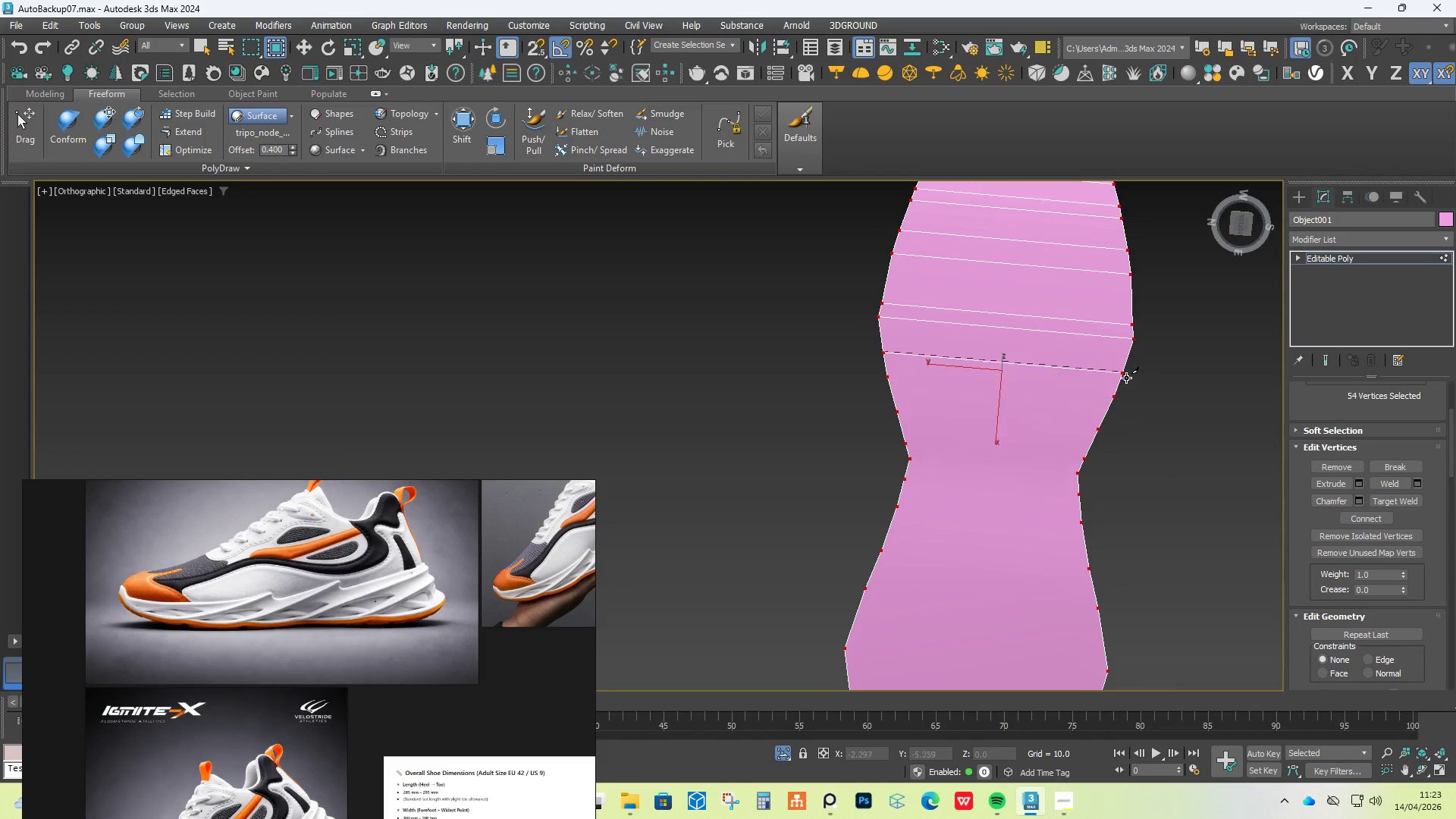 
left_click([1129, 370])
 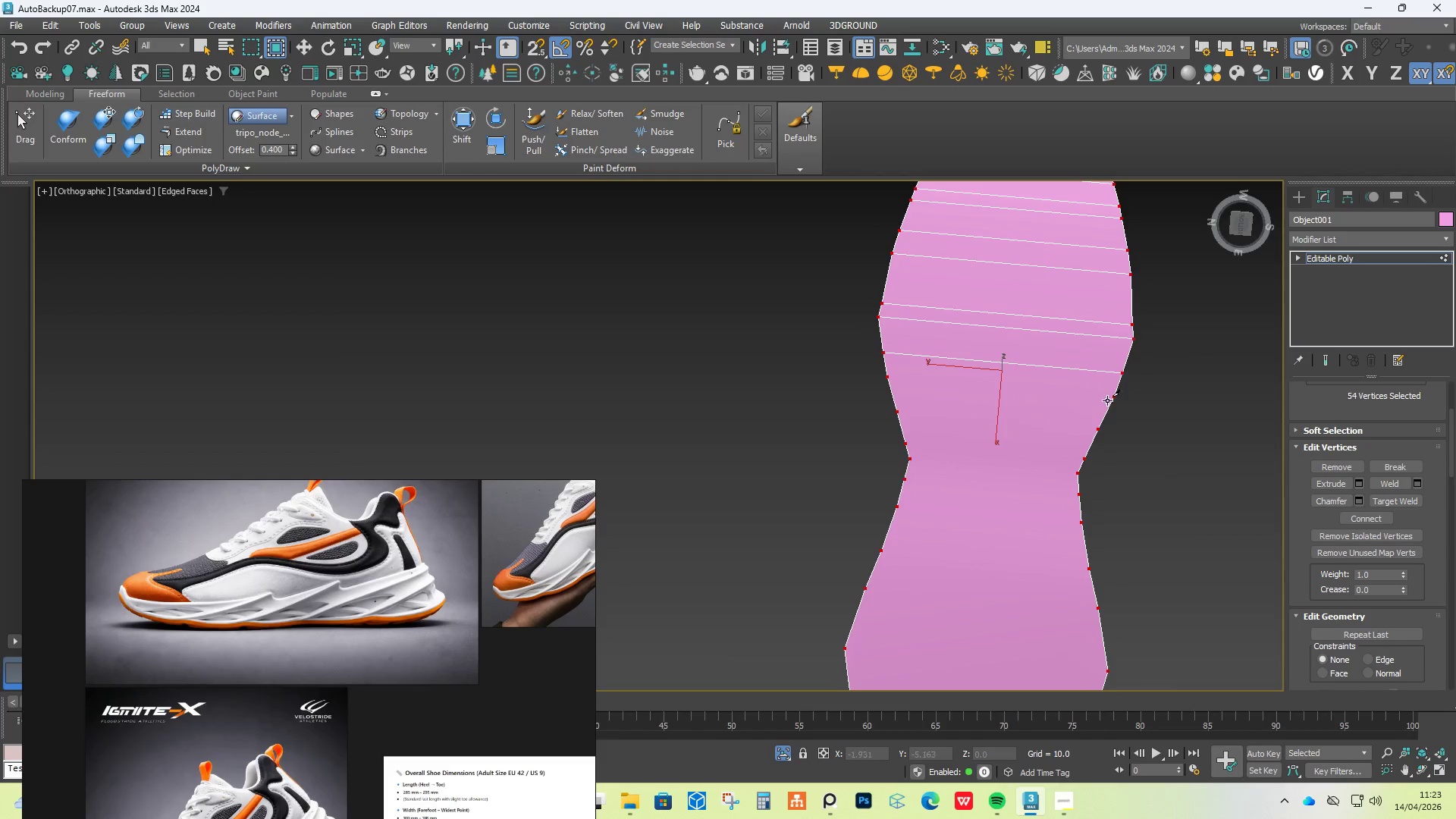 
right_click([1093, 406])
 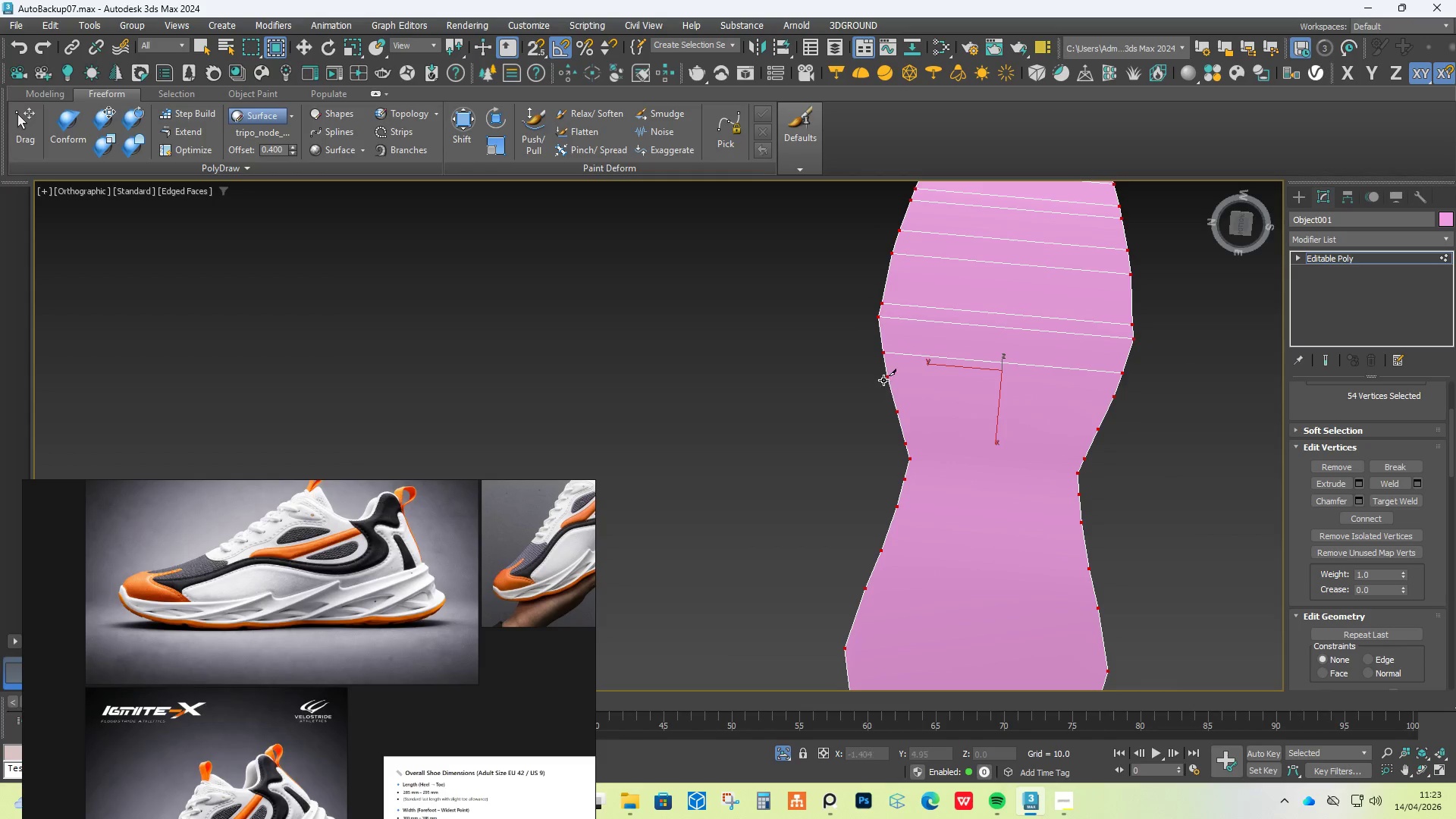 
left_click([883, 376])
 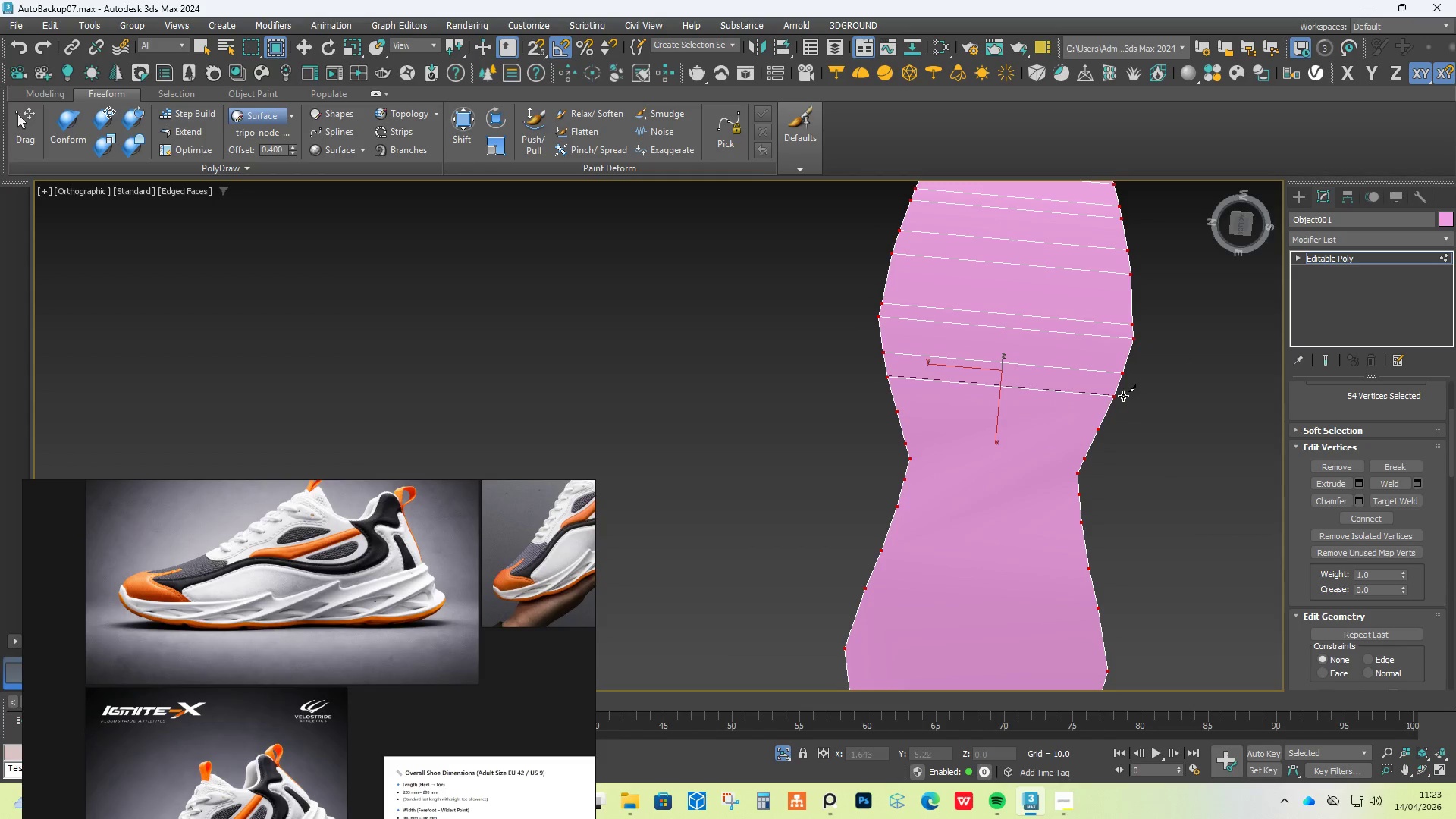 
left_click([1121, 396])
 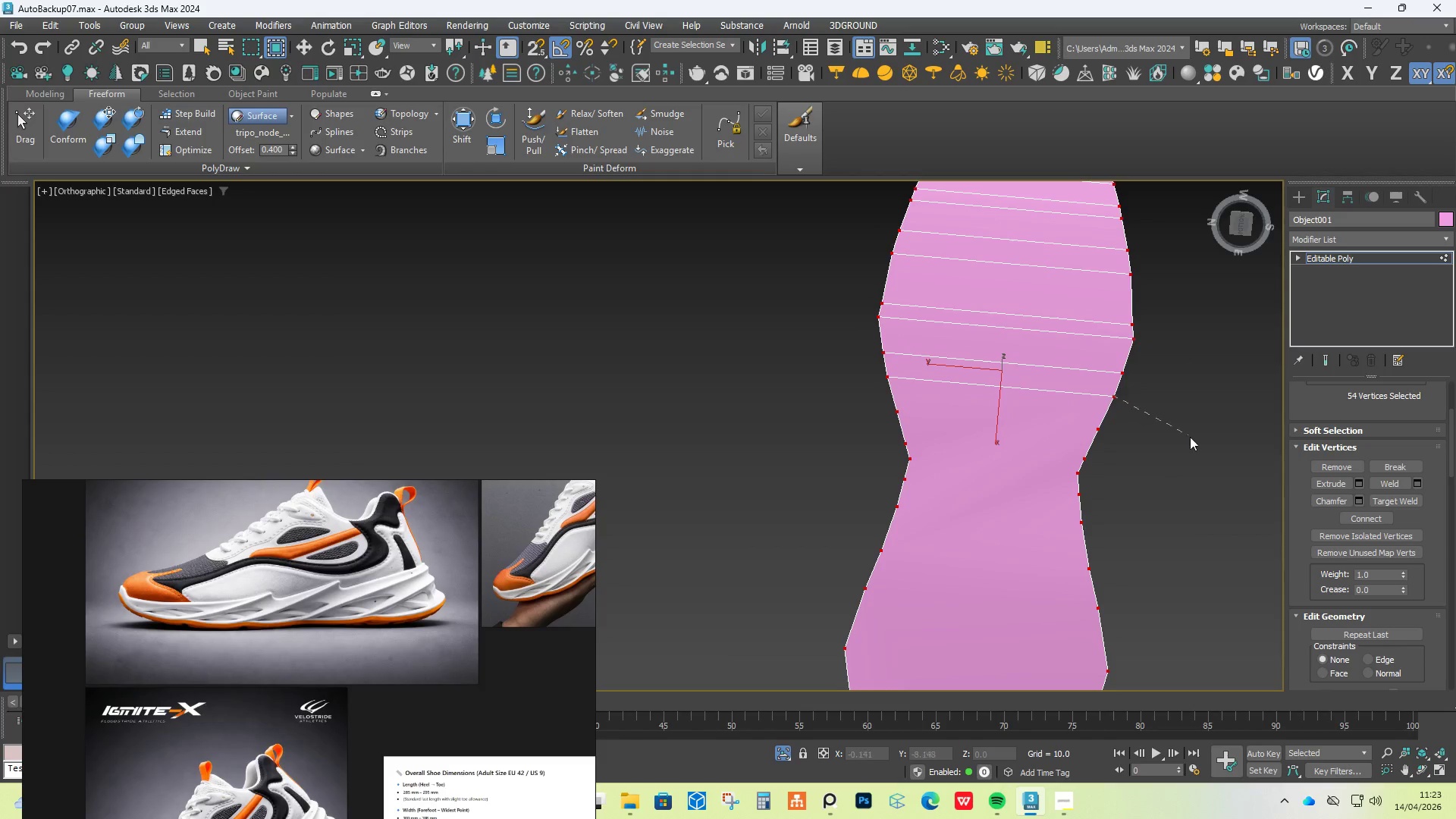 
right_click([1188, 437])
 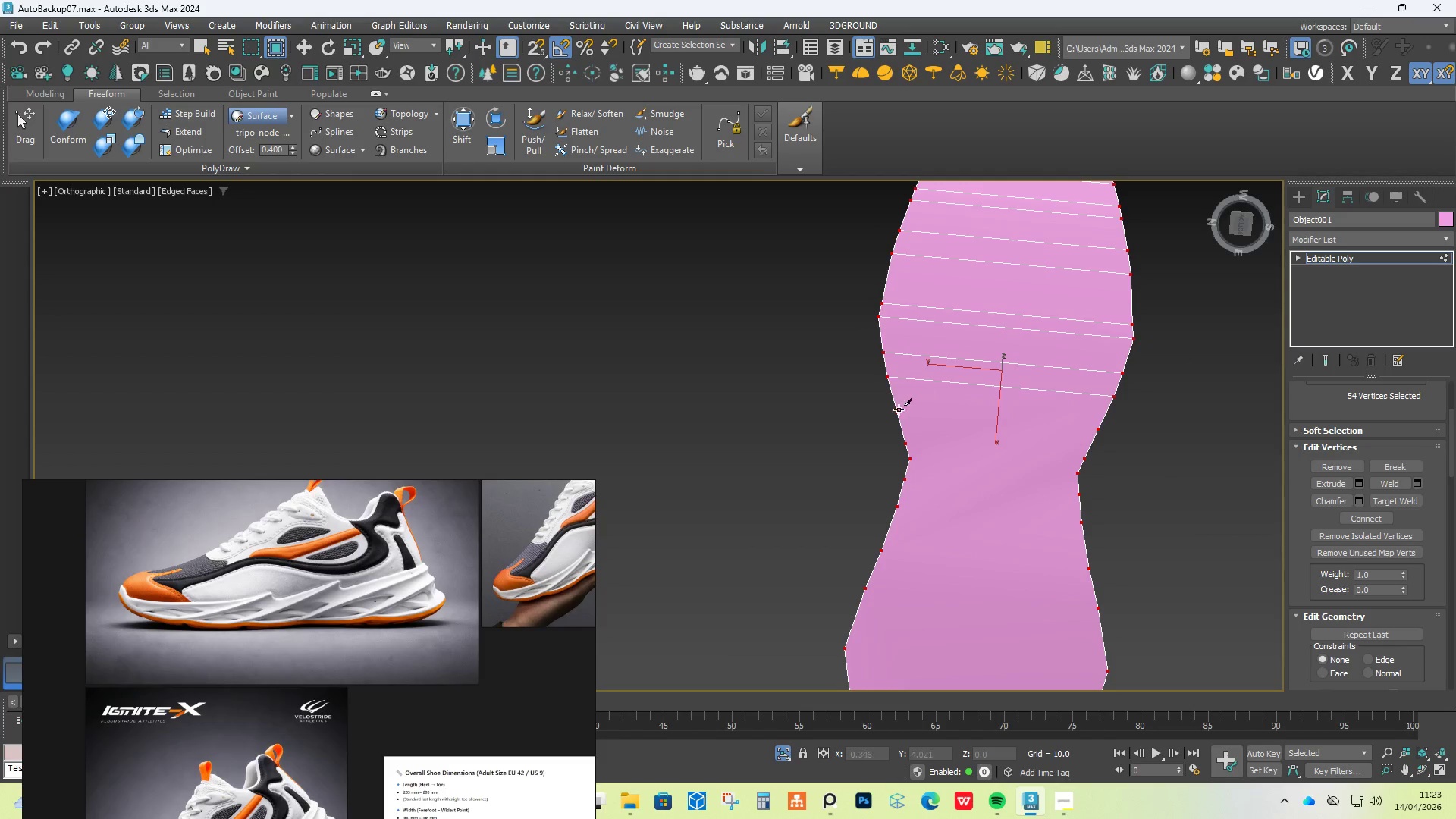 
left_click([897, 413])
 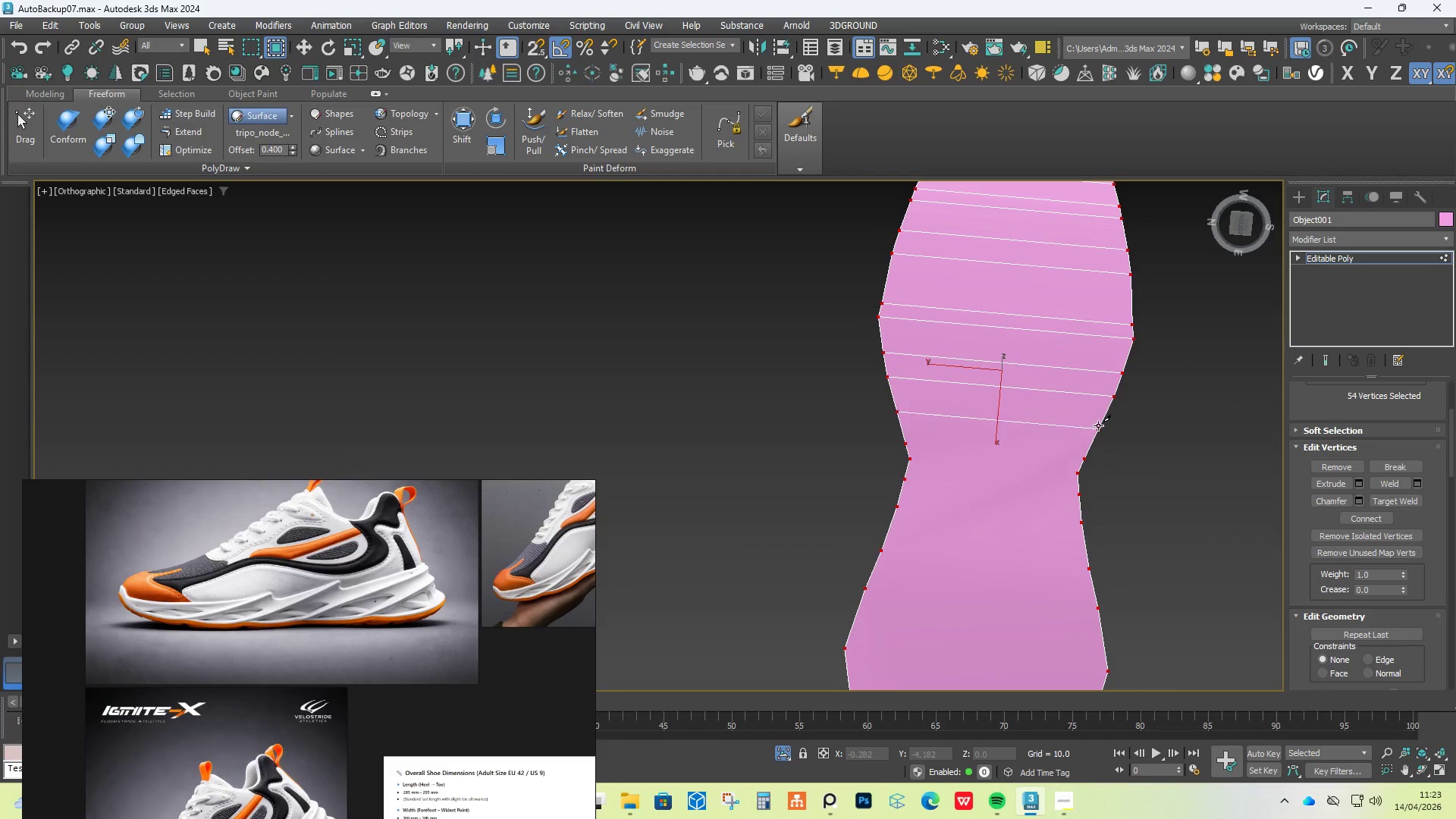 
left_click([1099, 425])
 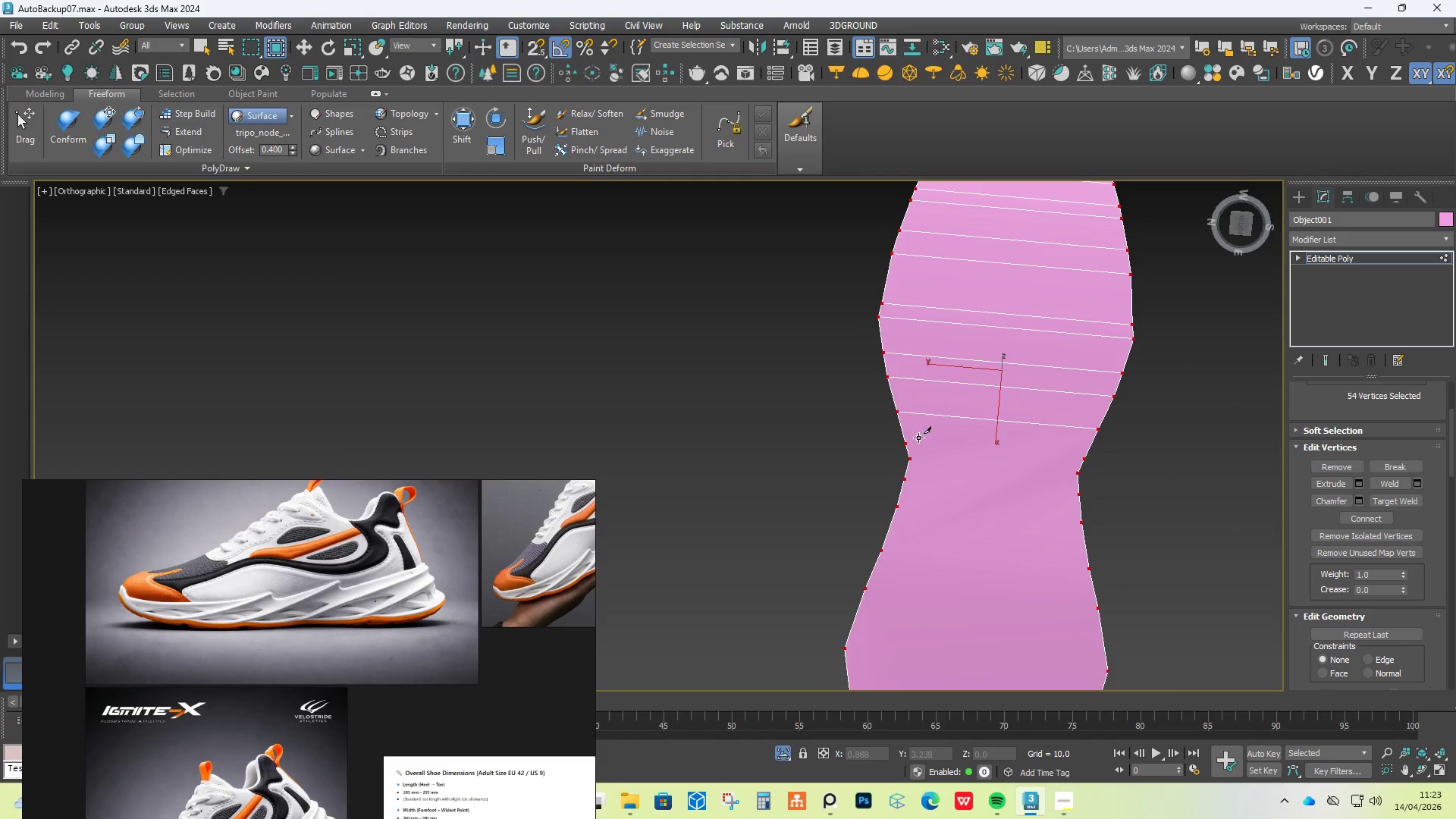 
left_click([900, 445])
 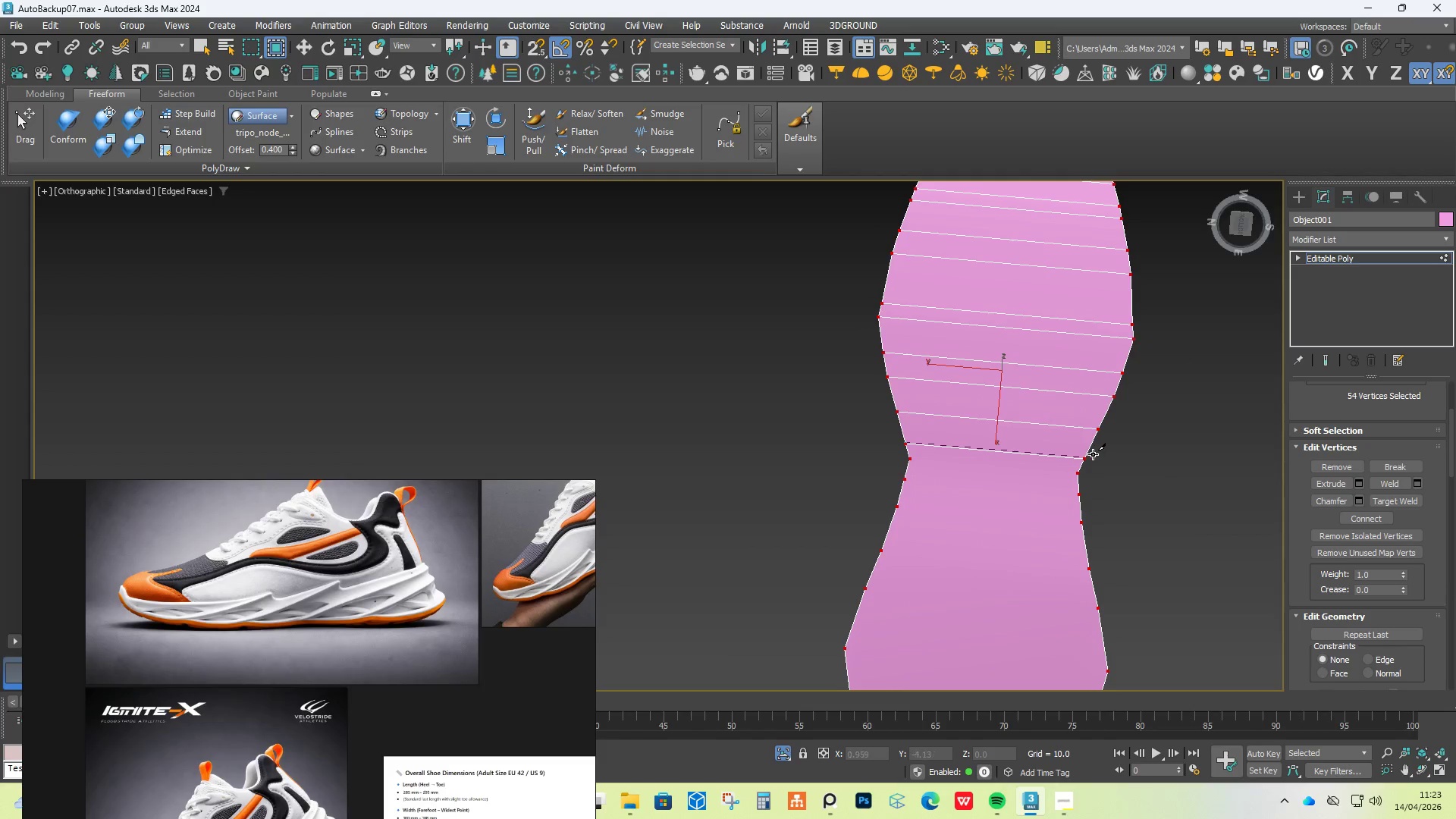 
left_click([1093, 454])
 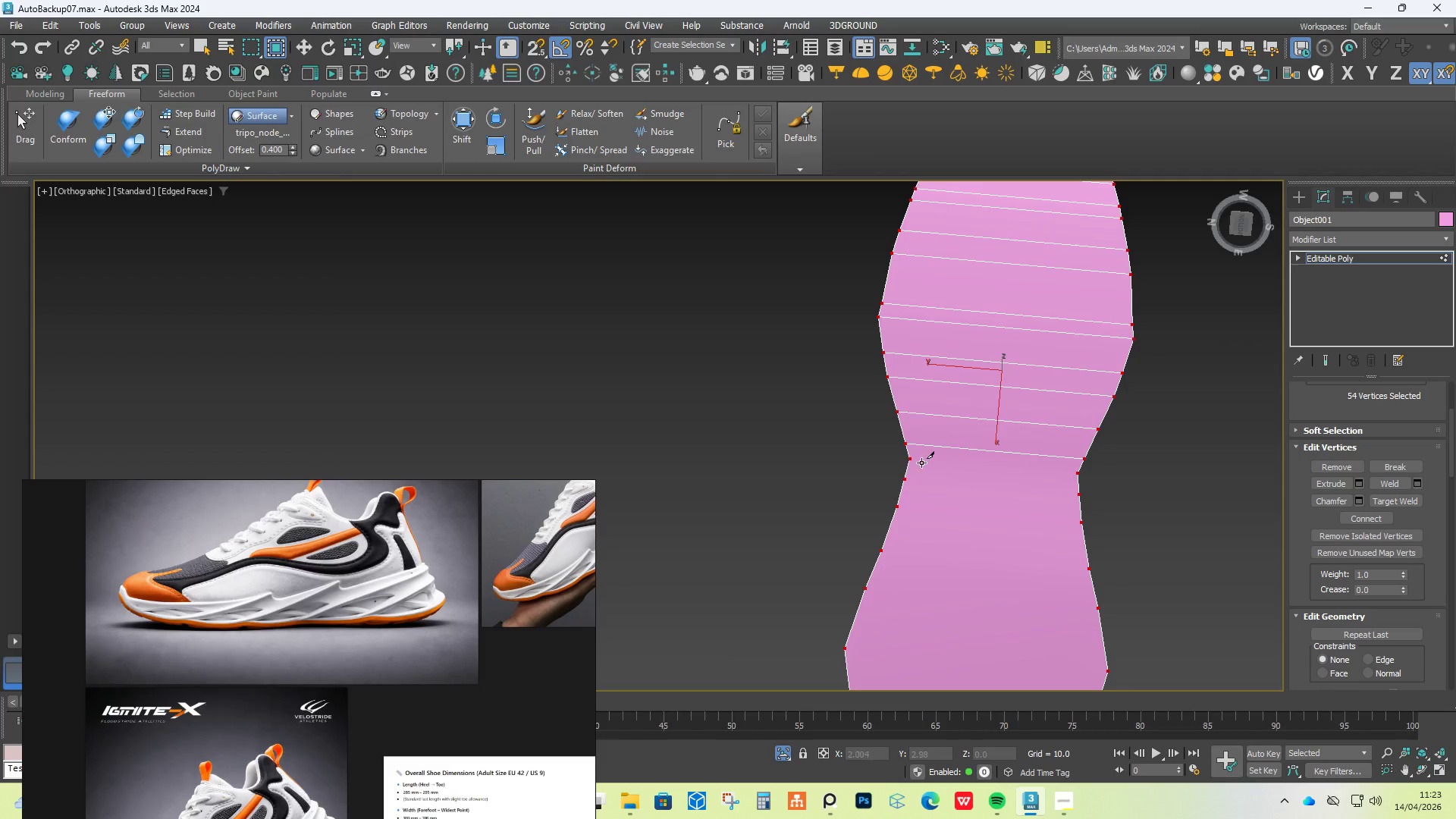 
left_click([907, 460])
 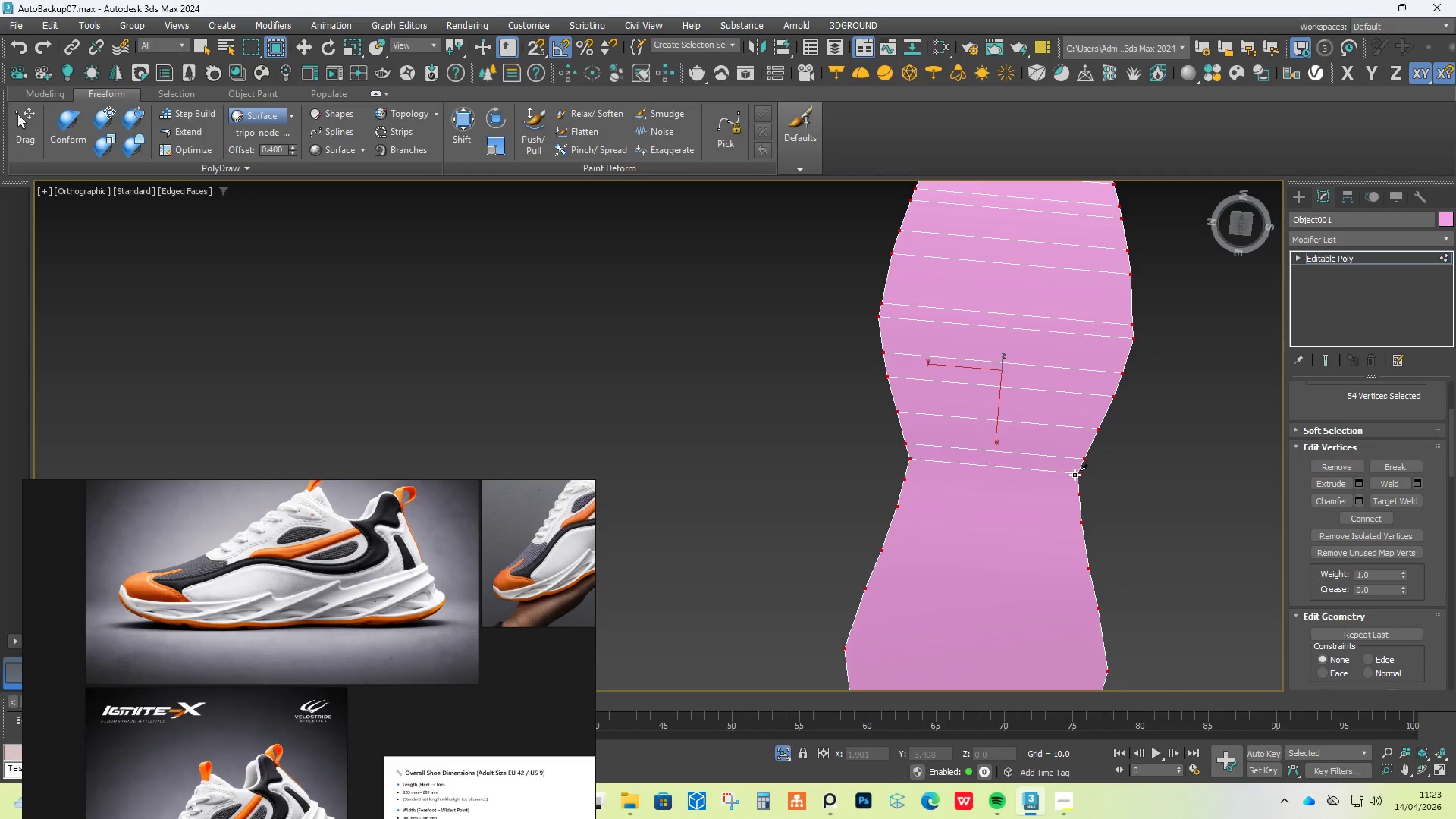 
left_click([1075, 474])
 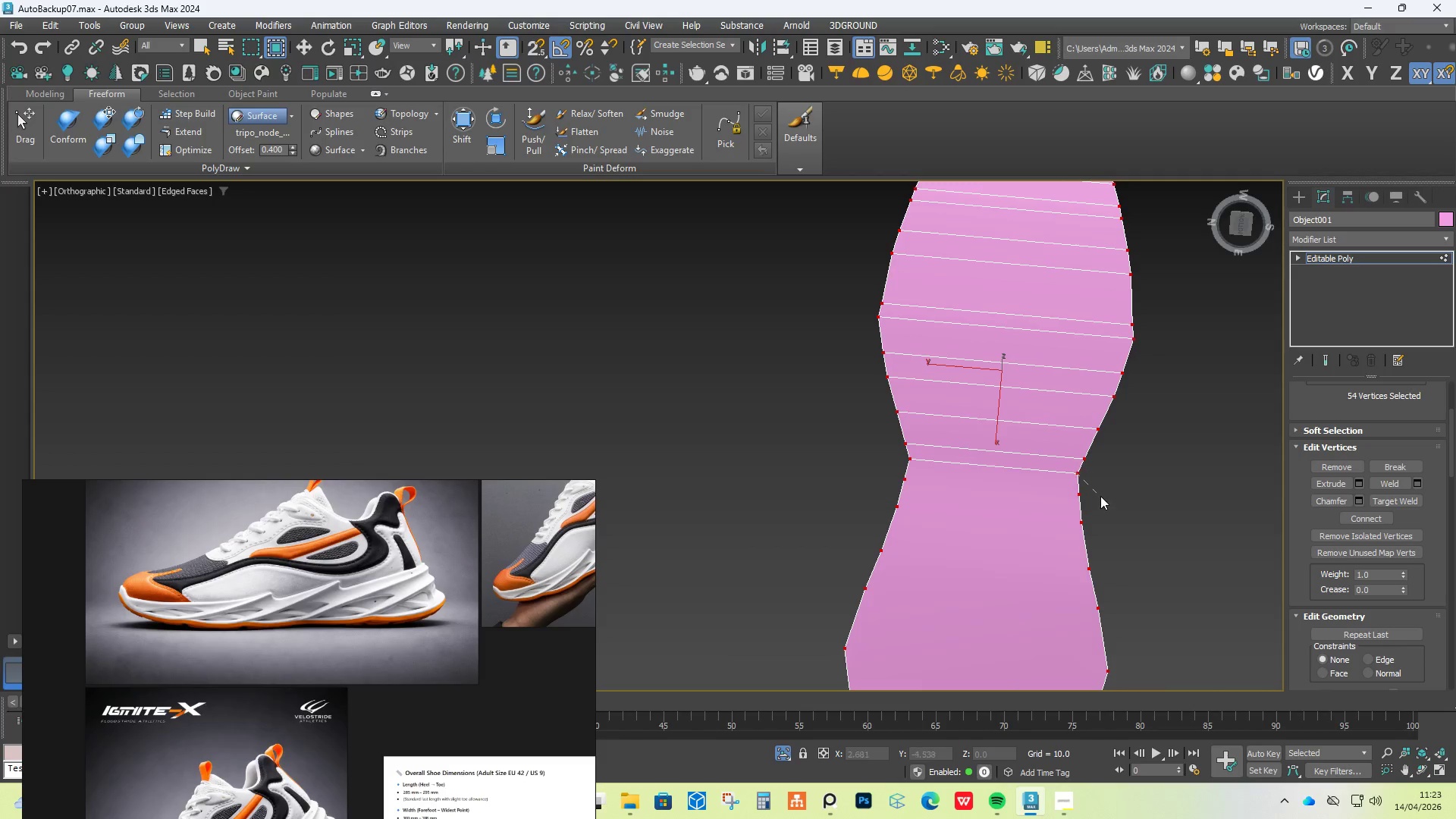 
right_click([1100, 496])
 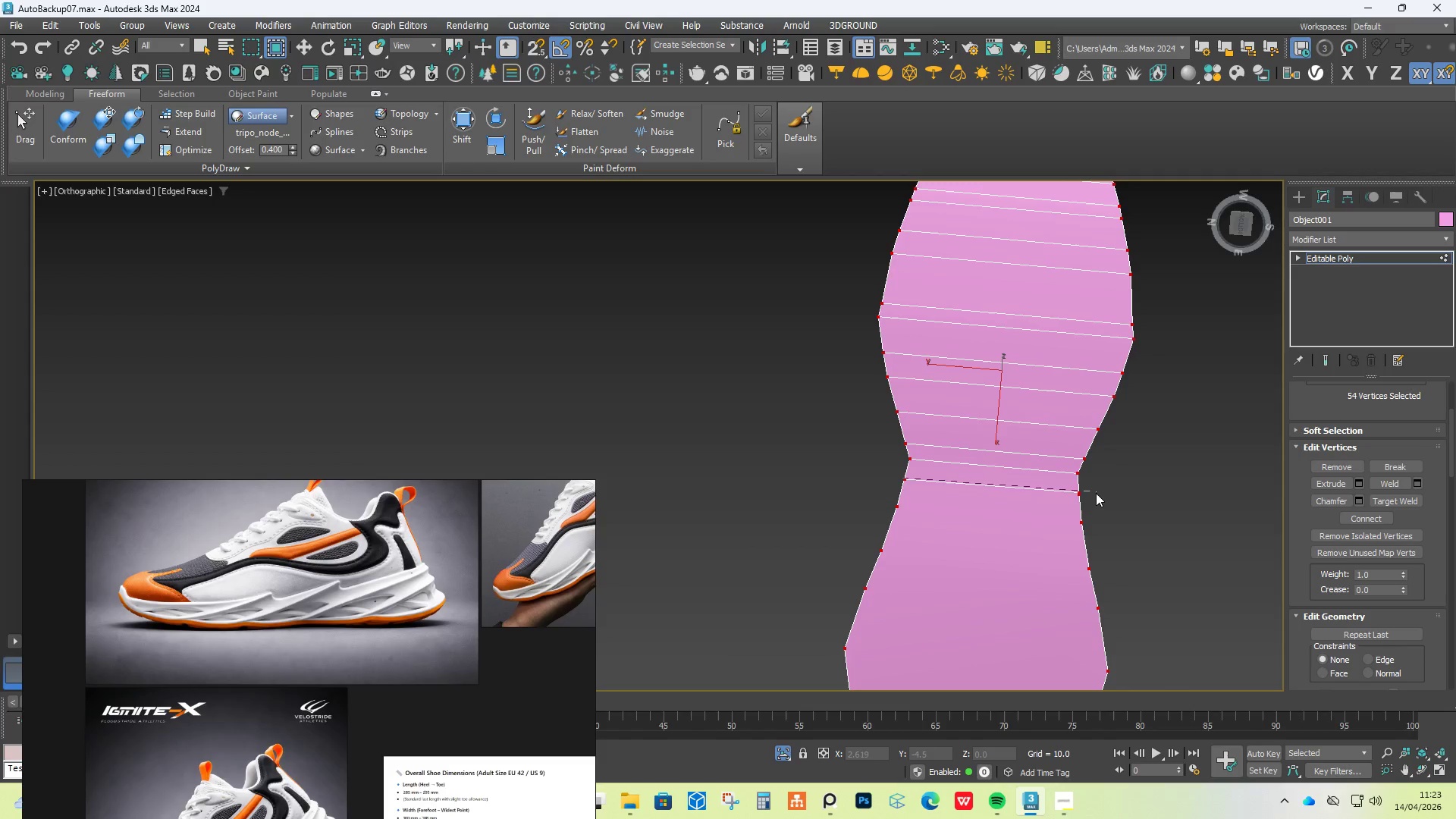 
left_click([1084, 491])
 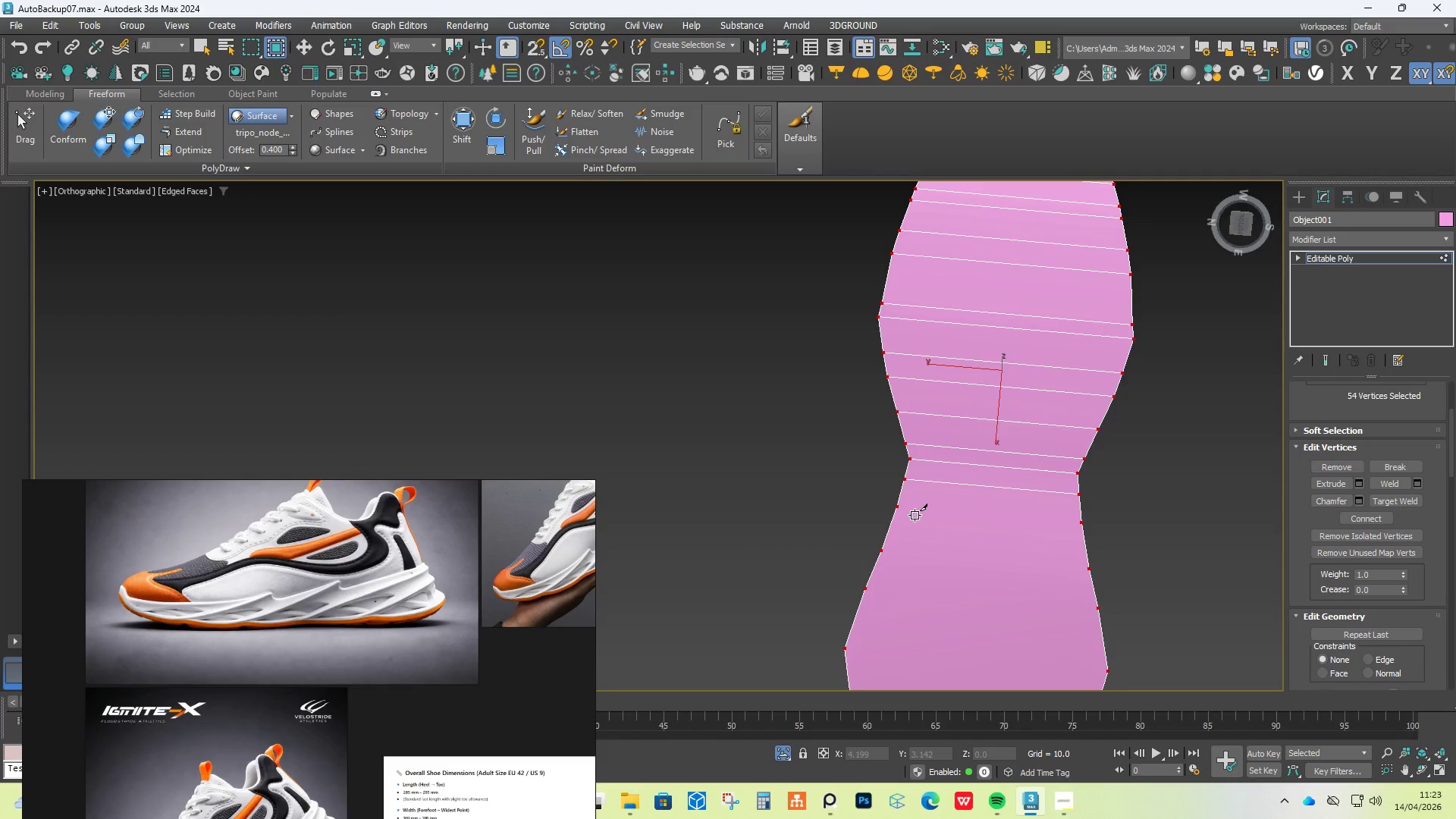 
left_click([896, 505])
 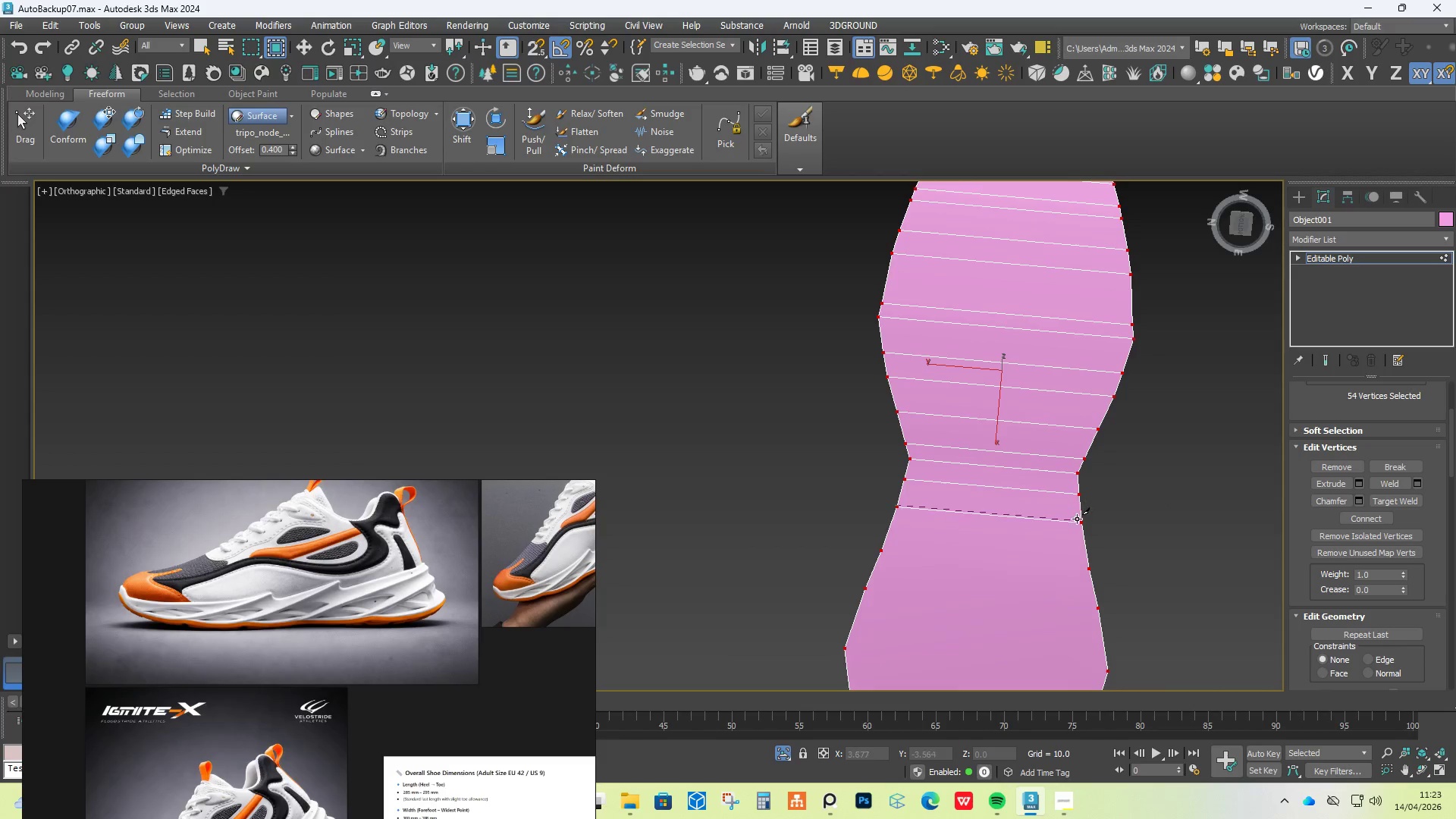 
left_click([1082, 519])
 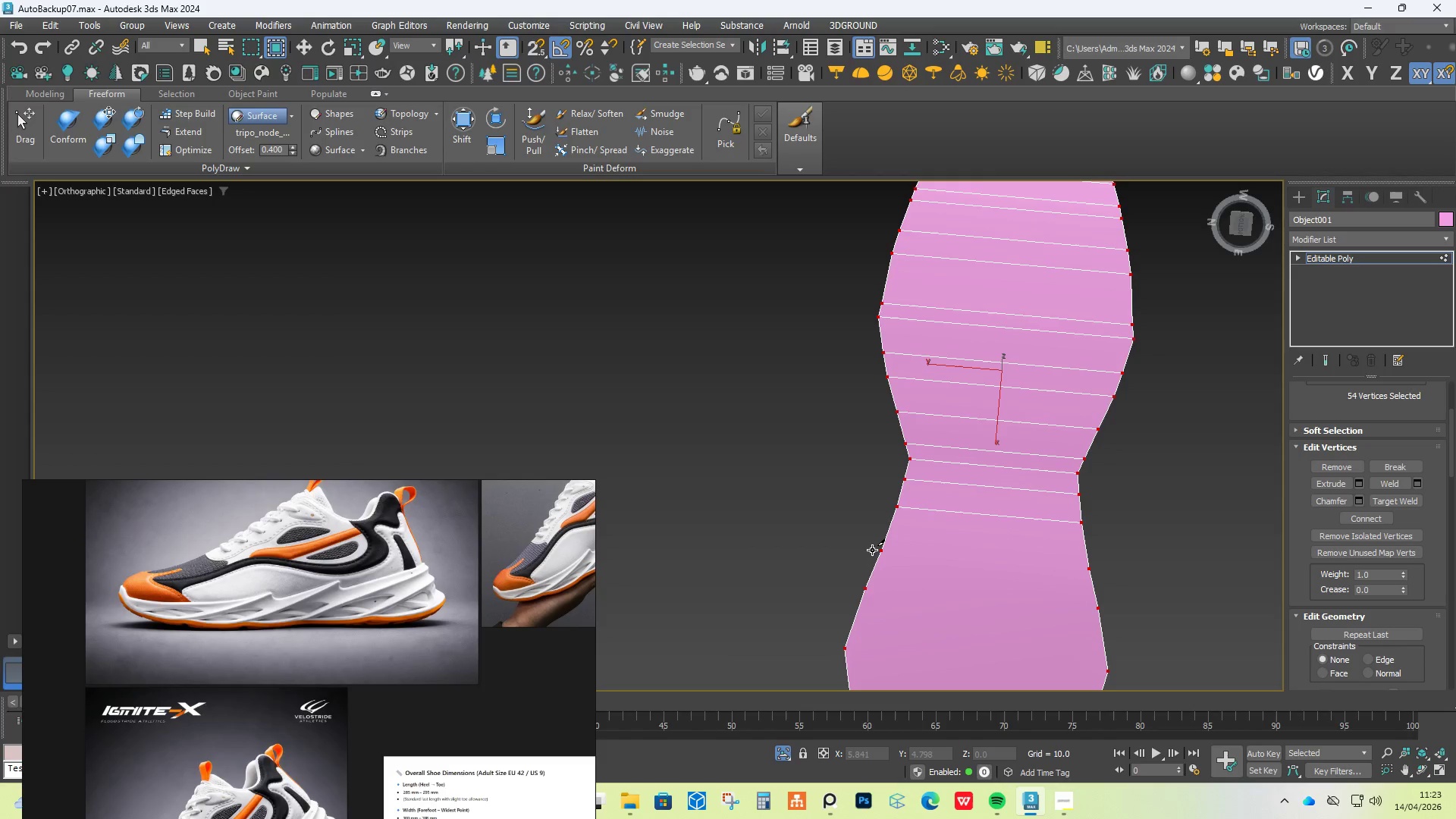 
left_click([880, 550])
 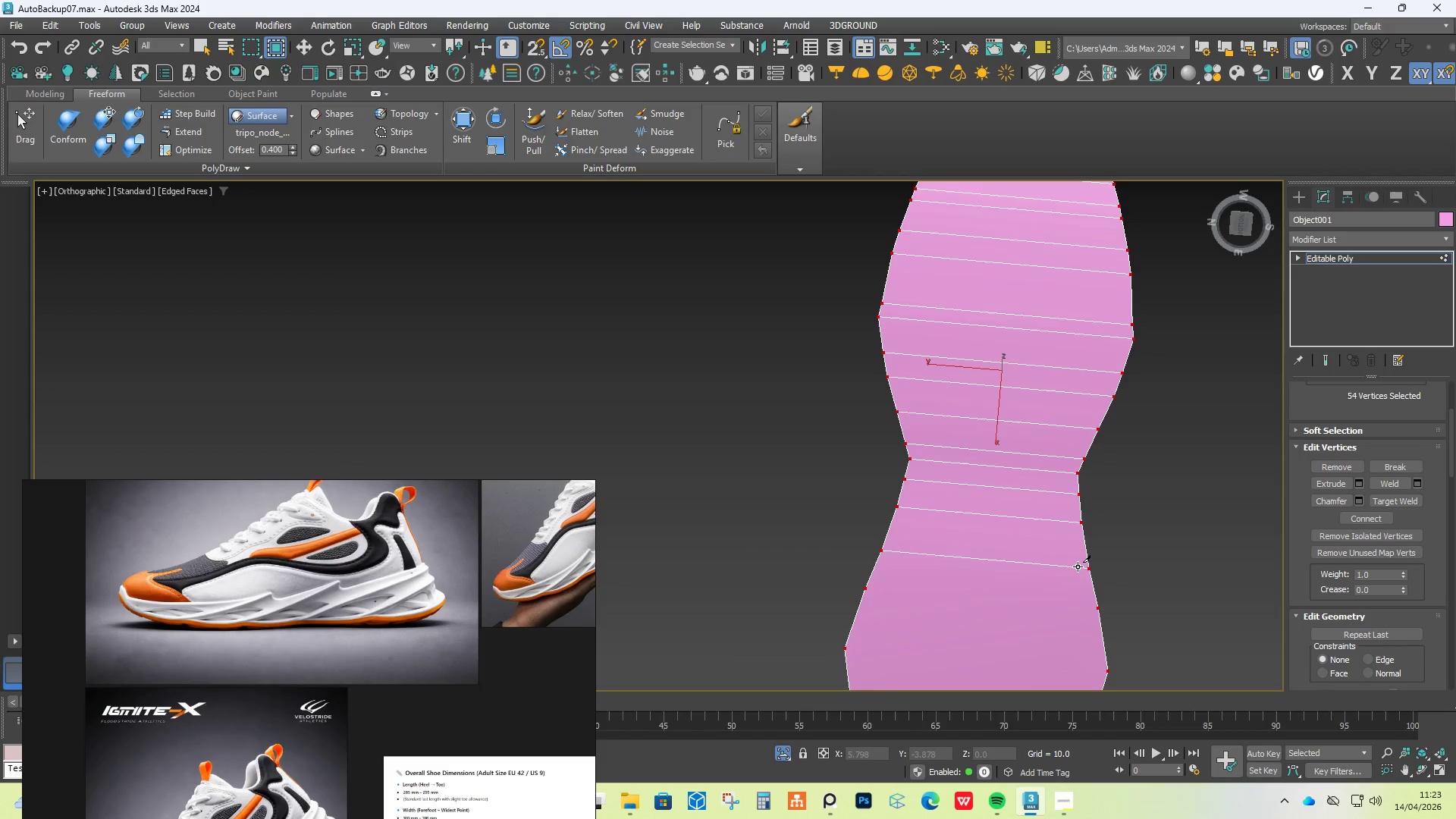 
left_click([1081, 566])
 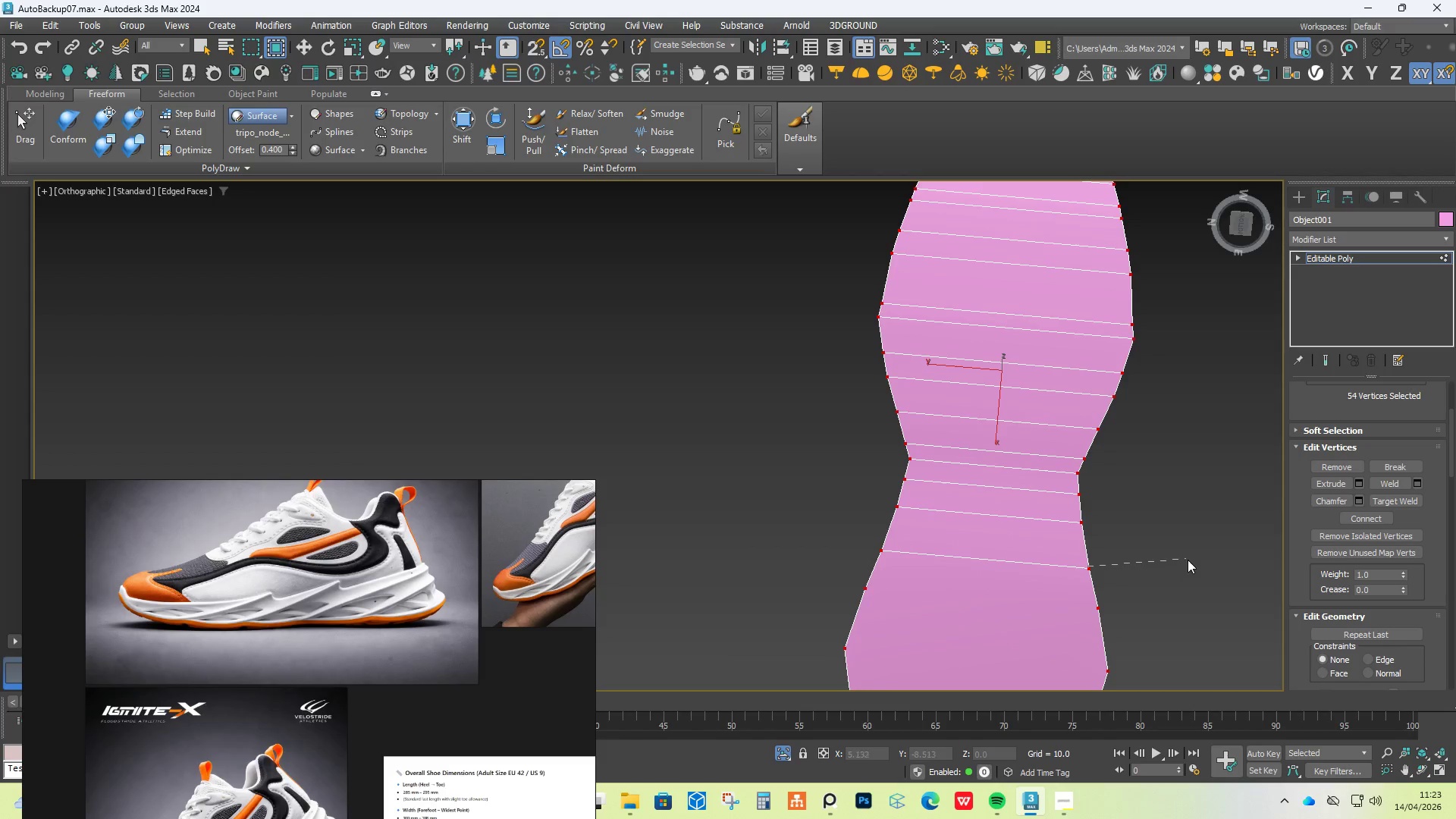 
right_click([1156, 542])
 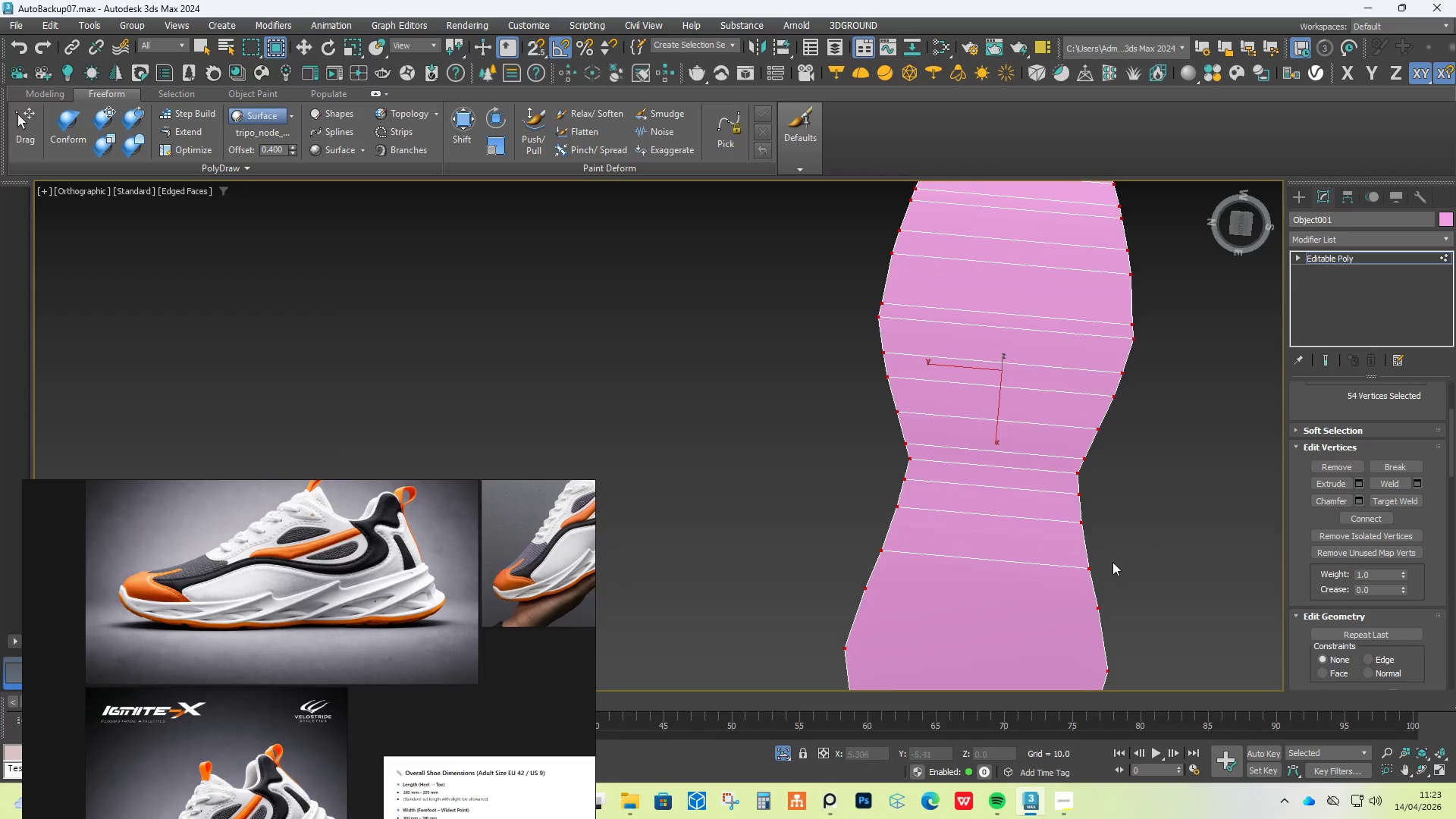 
scroll: coordinate [1112, 567], scroll_direction: up, amount: 4.0
 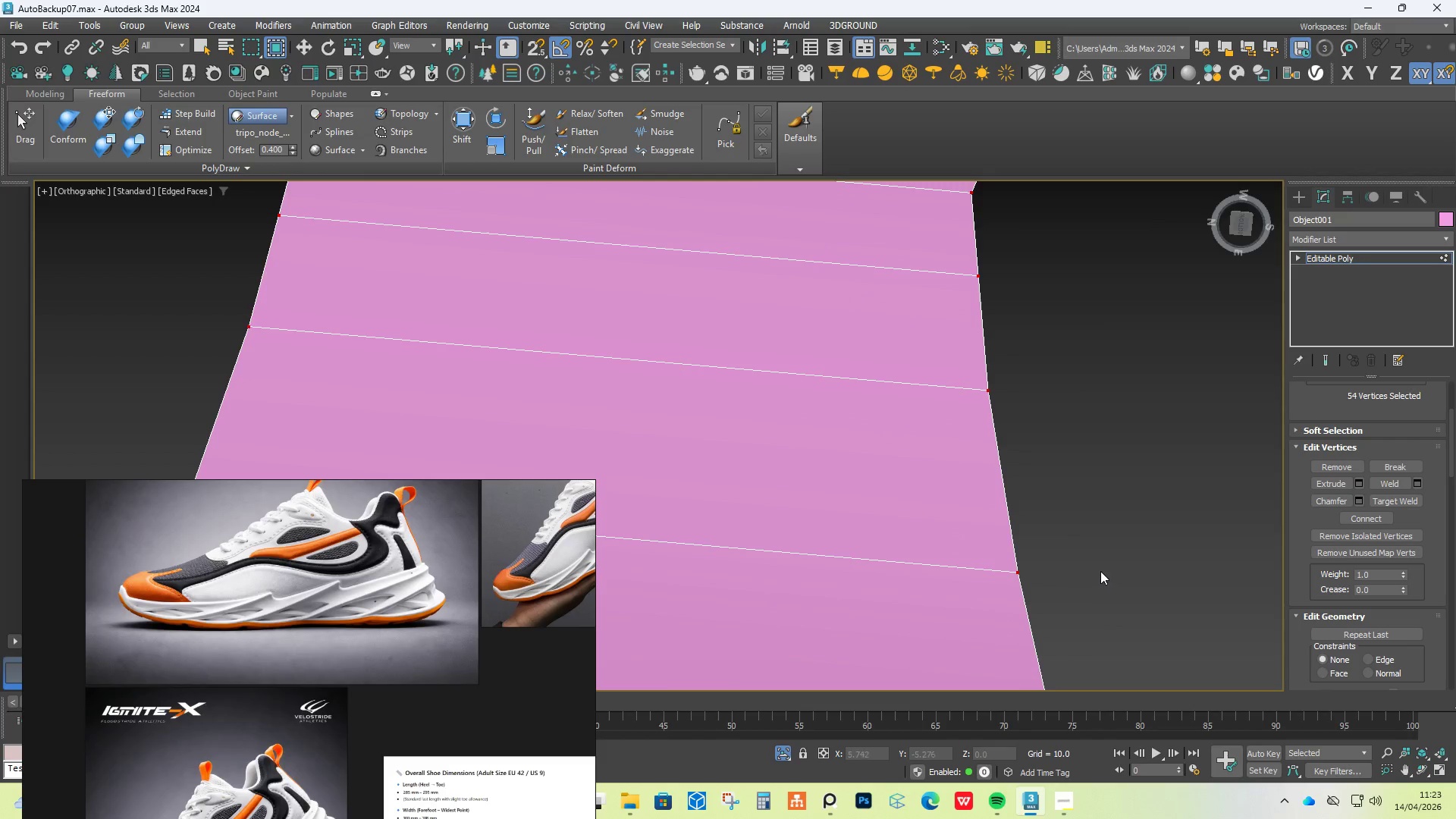 
scroll: coordinate [1098, 572], scroll_direction: down, amount: 7.0
 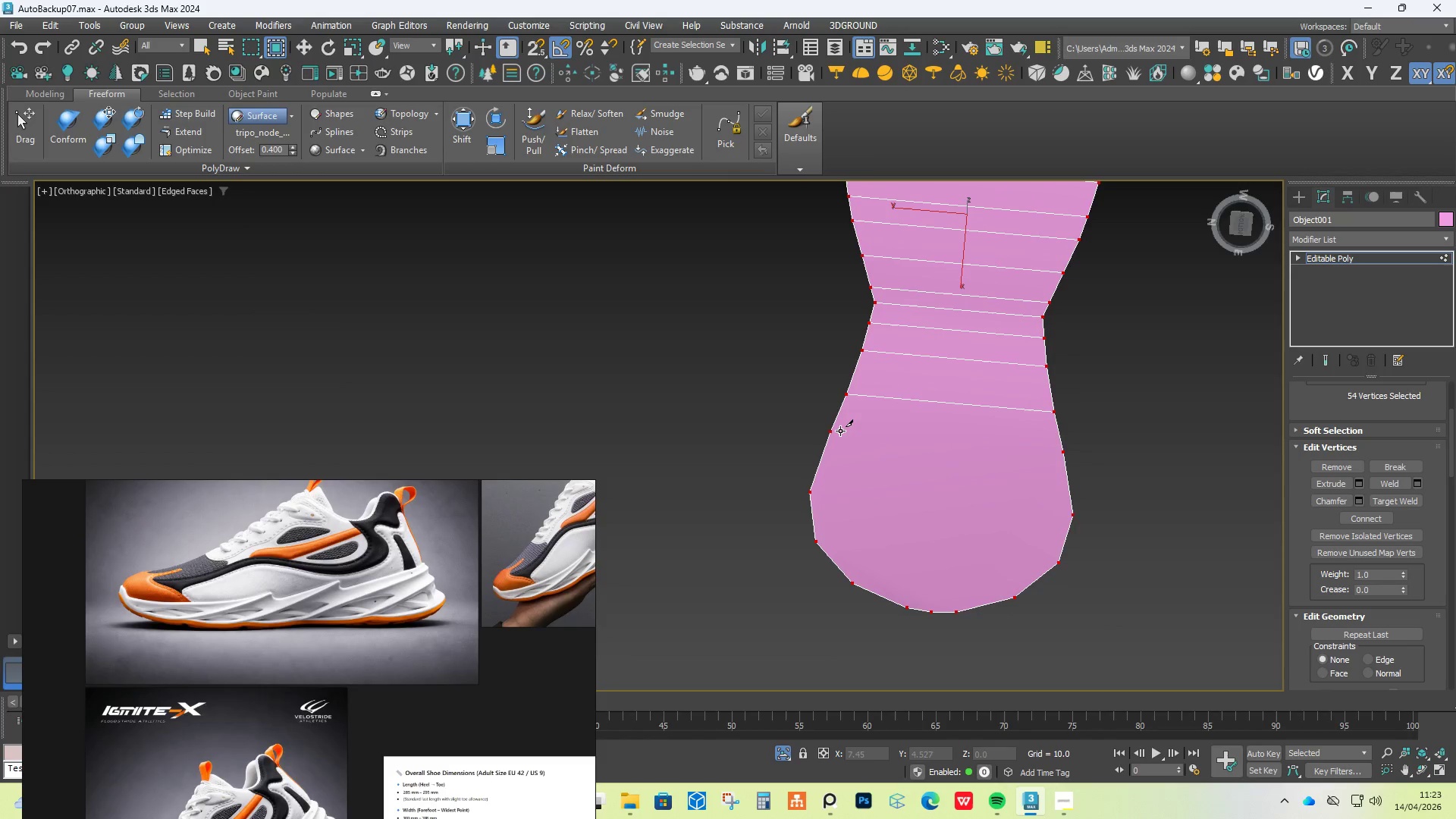 
left_click([836, 430])
 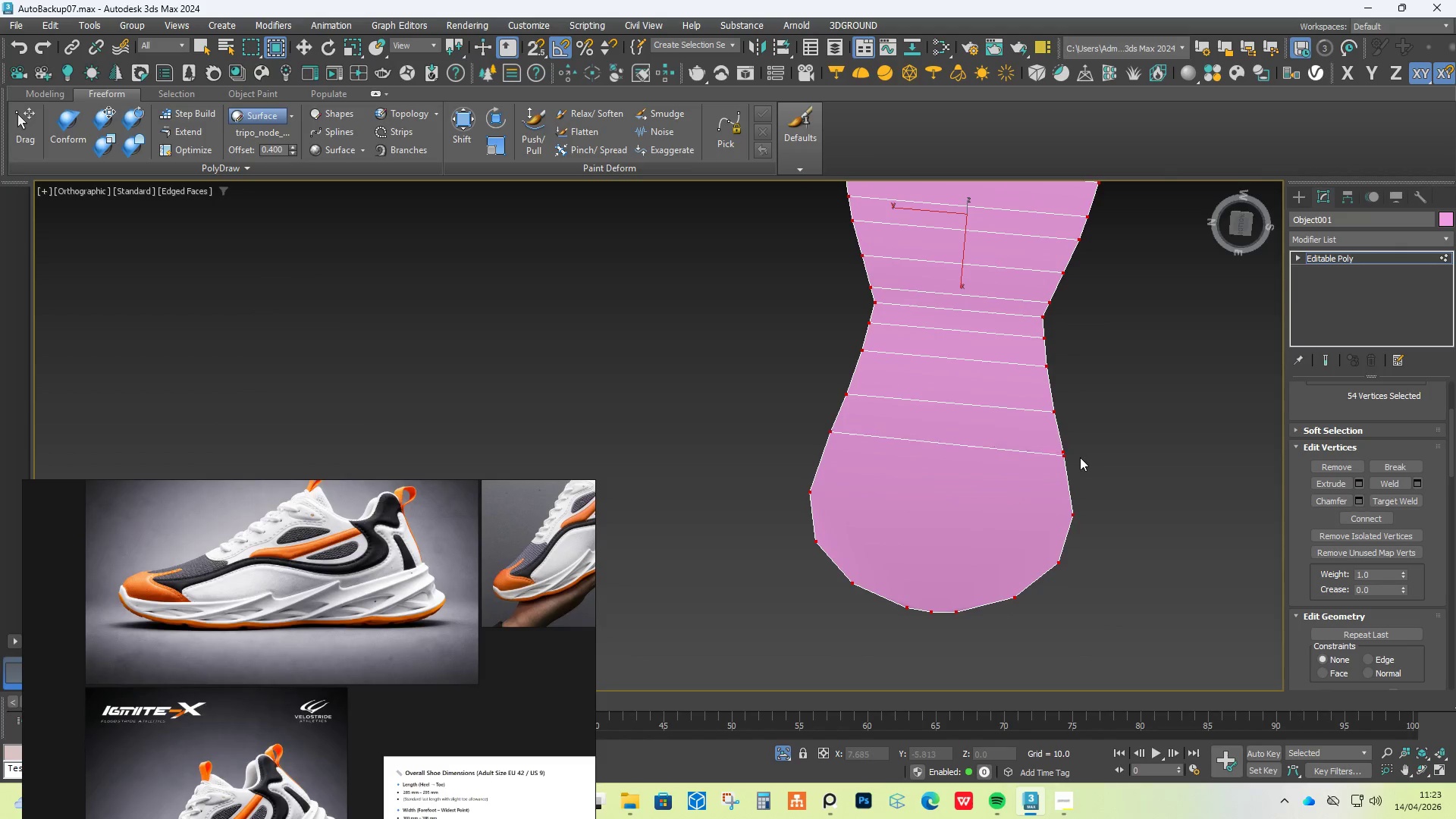 
left_click([1068, 450])
 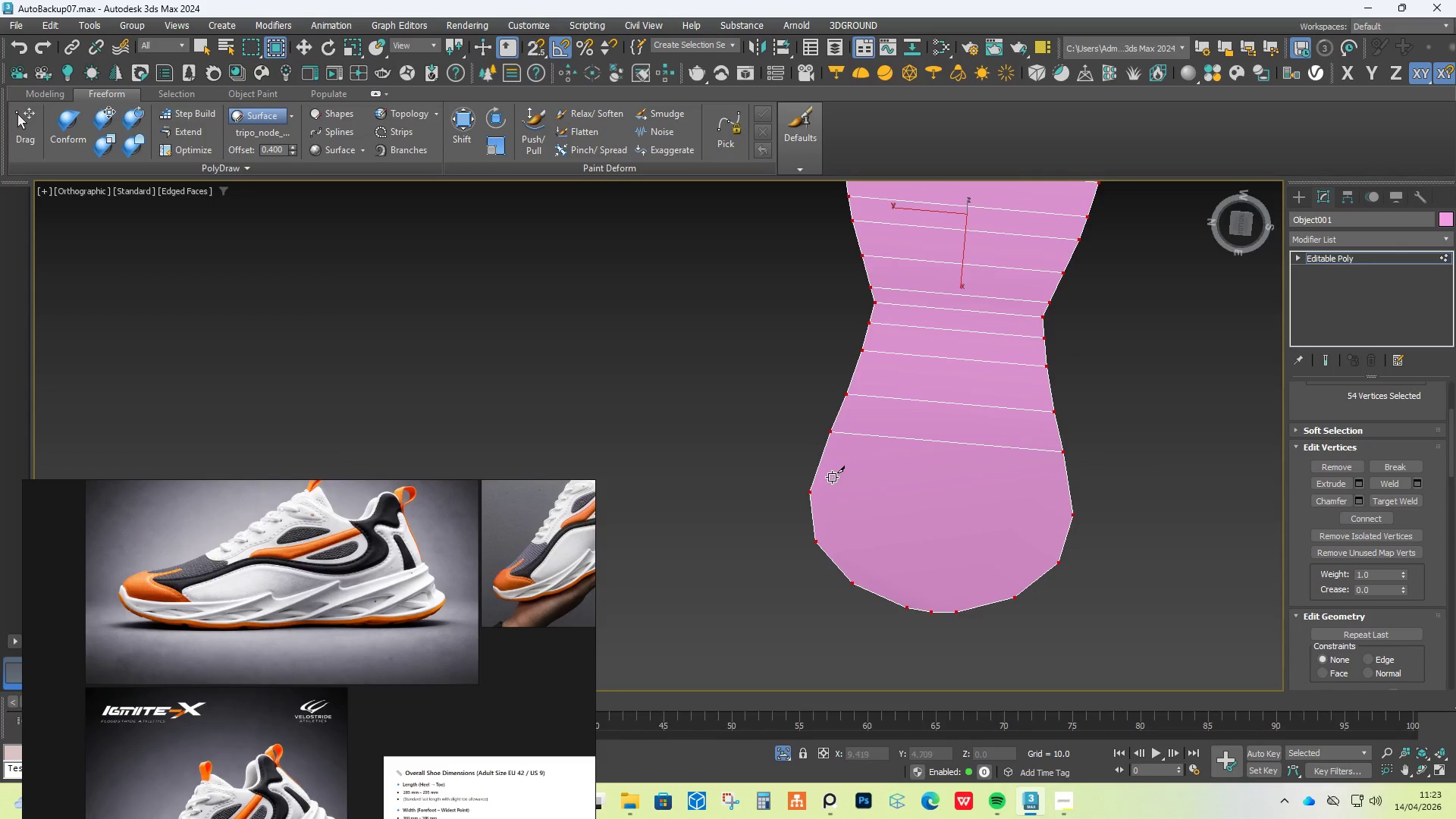 
left_click([803, 489])
 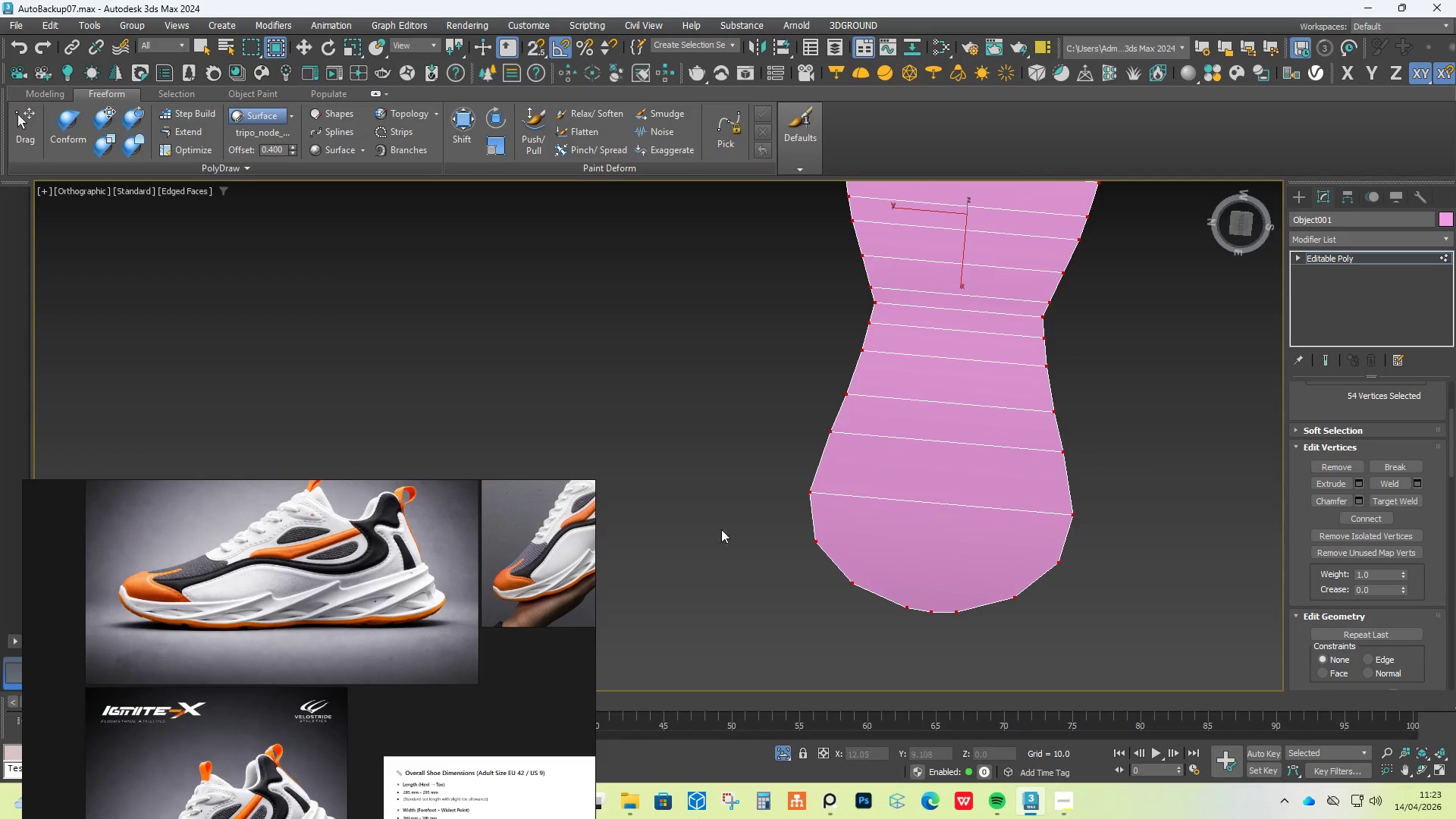 
left_click([814, 540])
 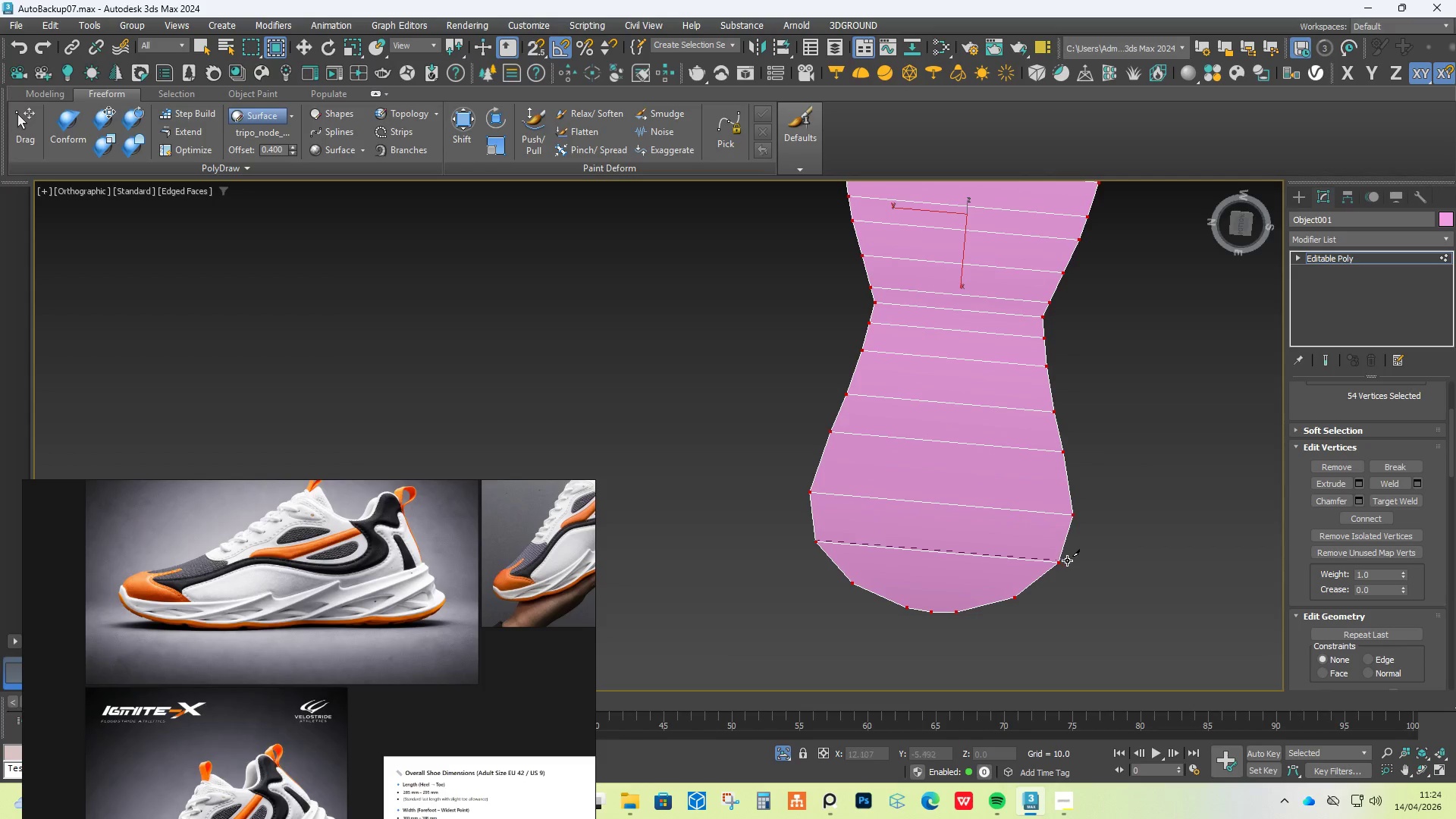 
left_click([1068, 560])
 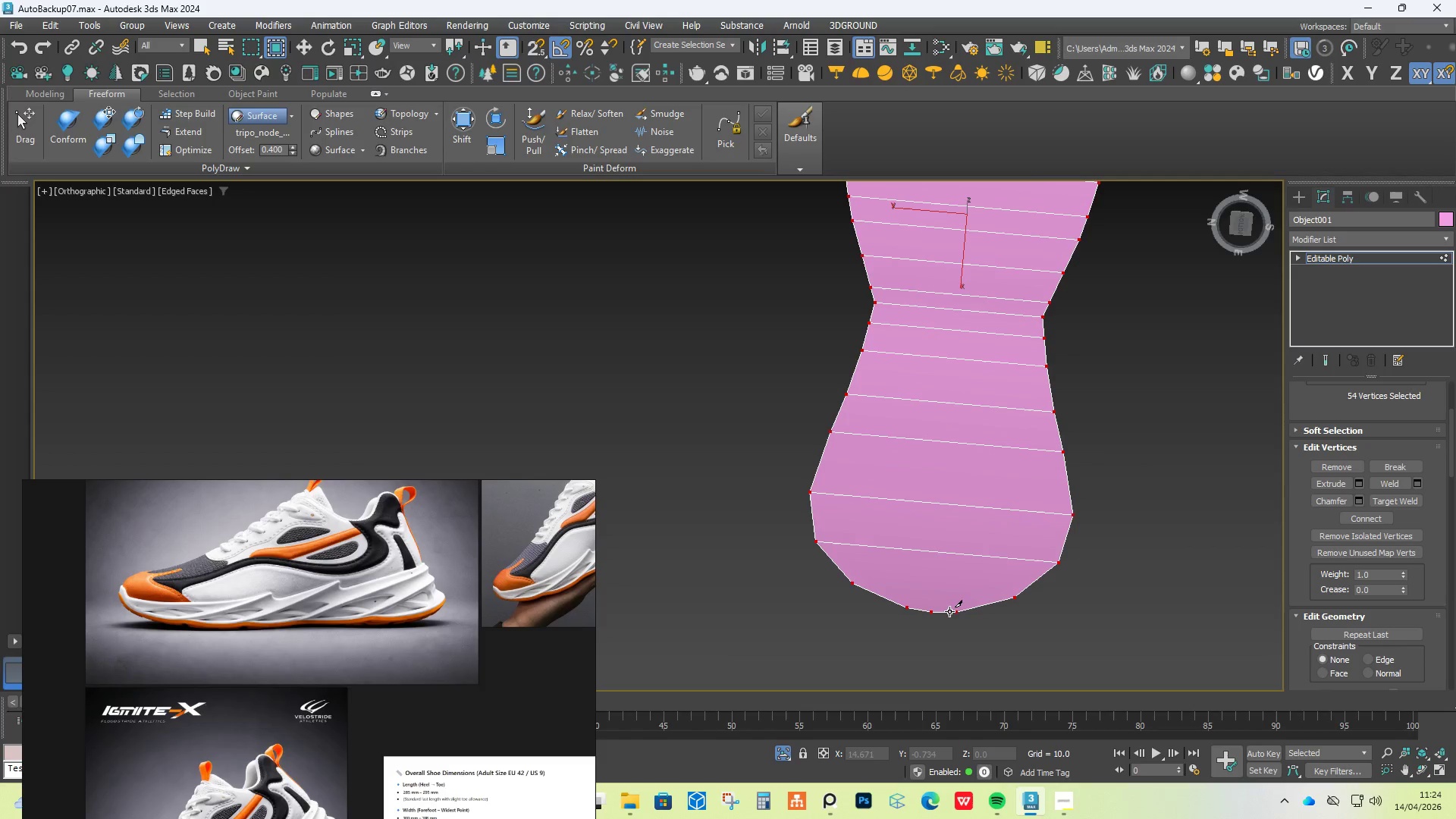 
left_click([936, 611])
 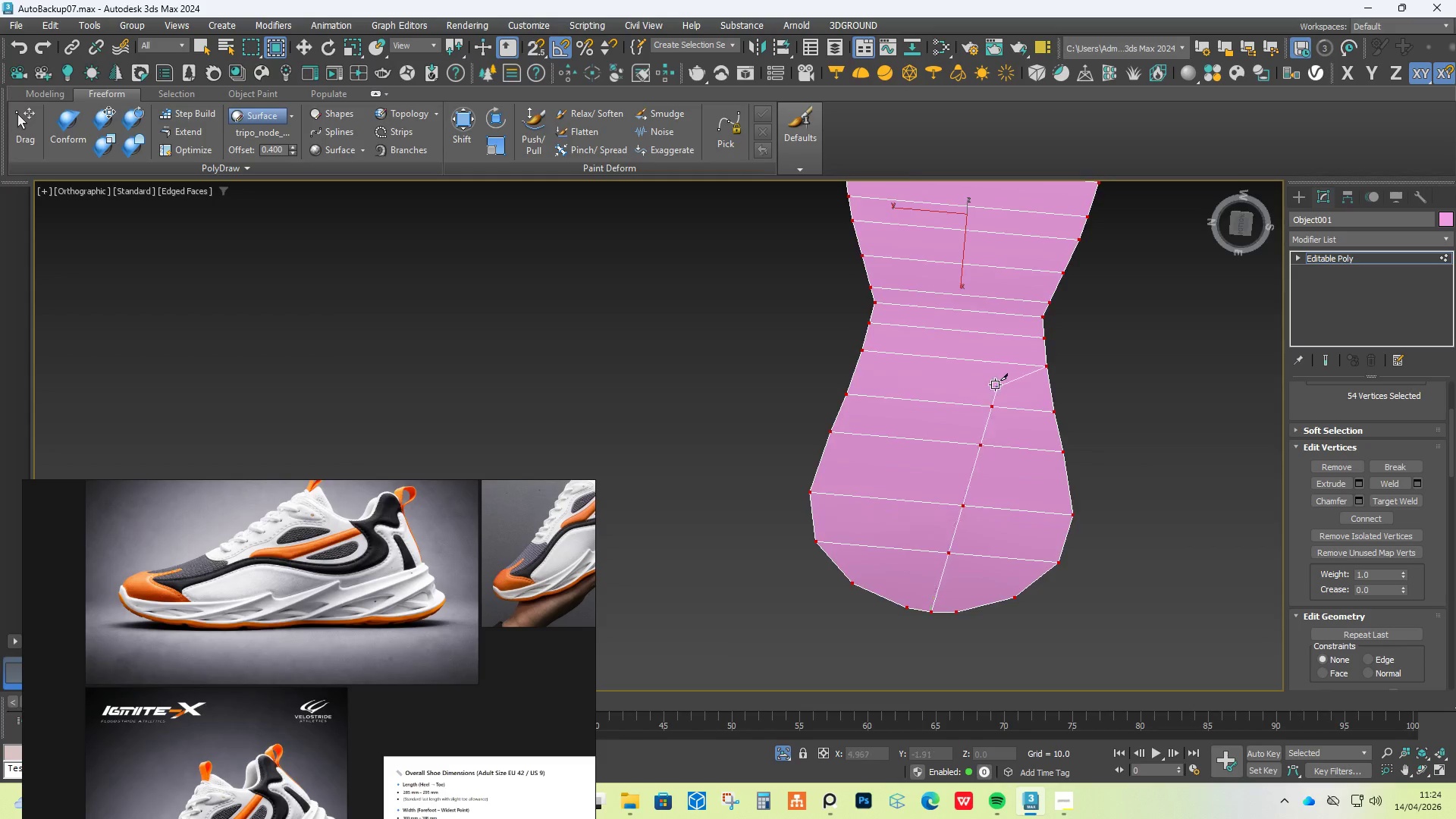 
scroll: coordinate [973, 485], scroll_direction: up, amount: 1.0